 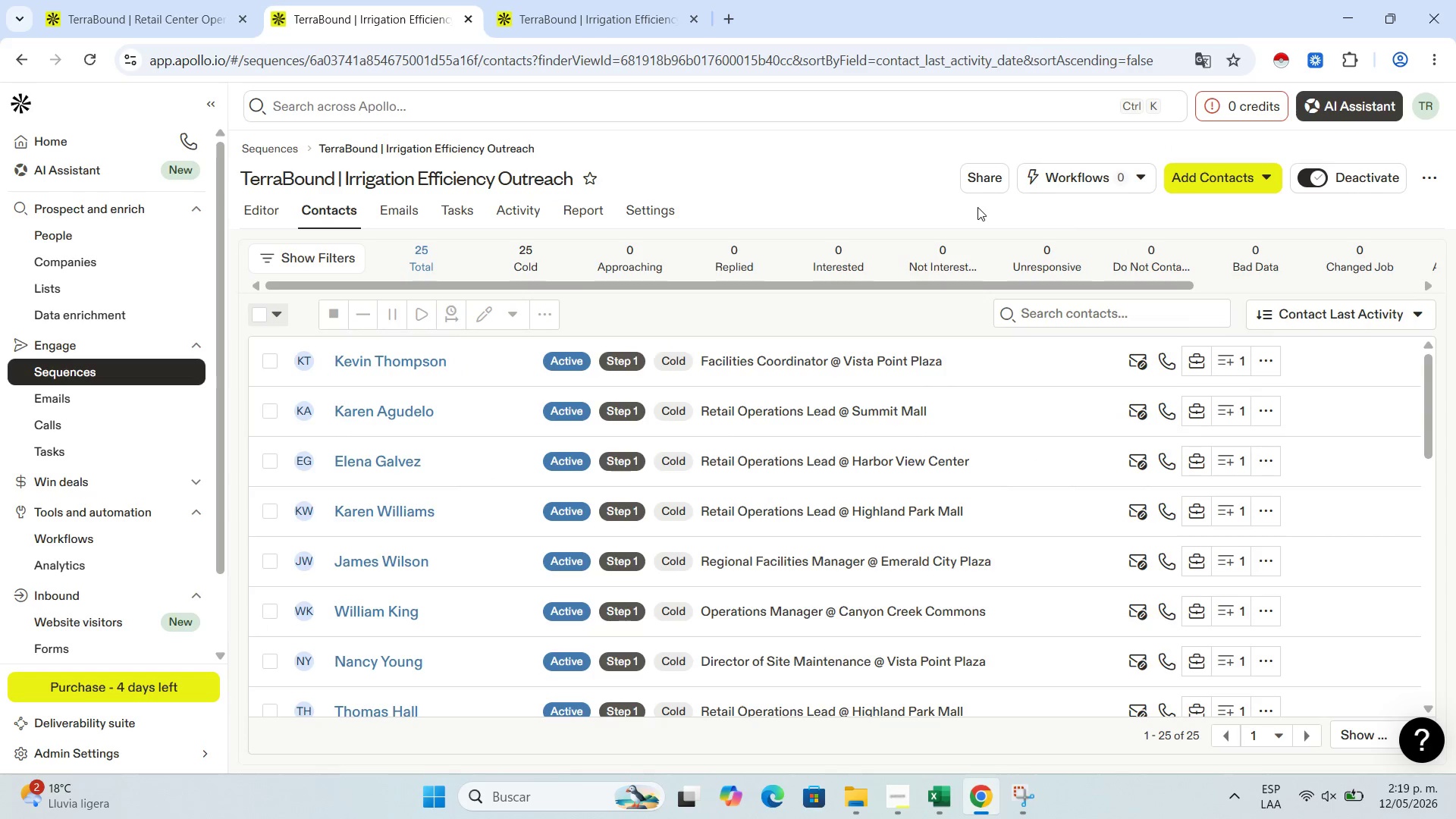 
scroll: coordinate [786, 449], scroll_direction: down, amount: 1.0
 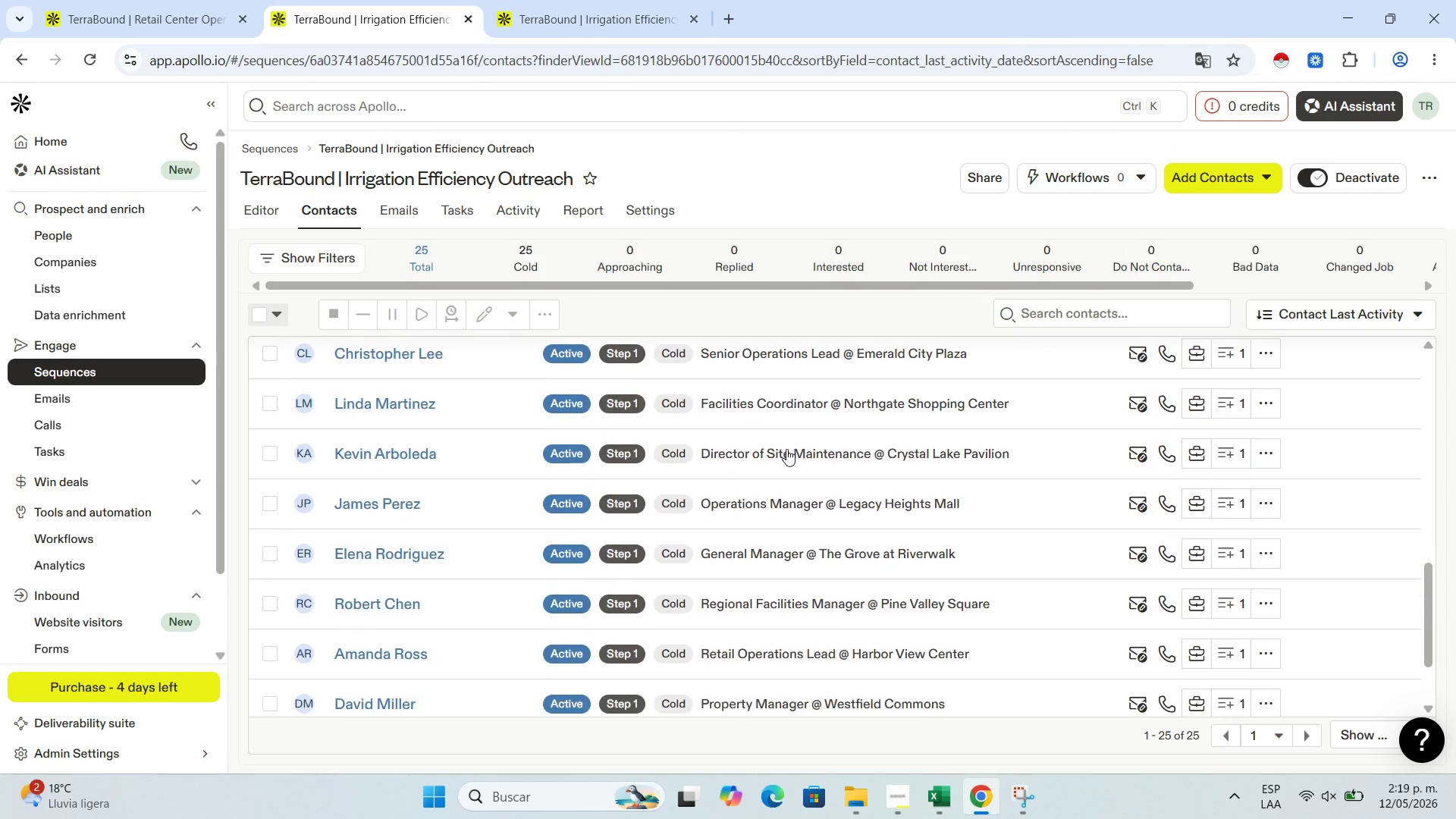 
scroll: coordinate [786, 449], scroll_direction: up, amount: 13.0
 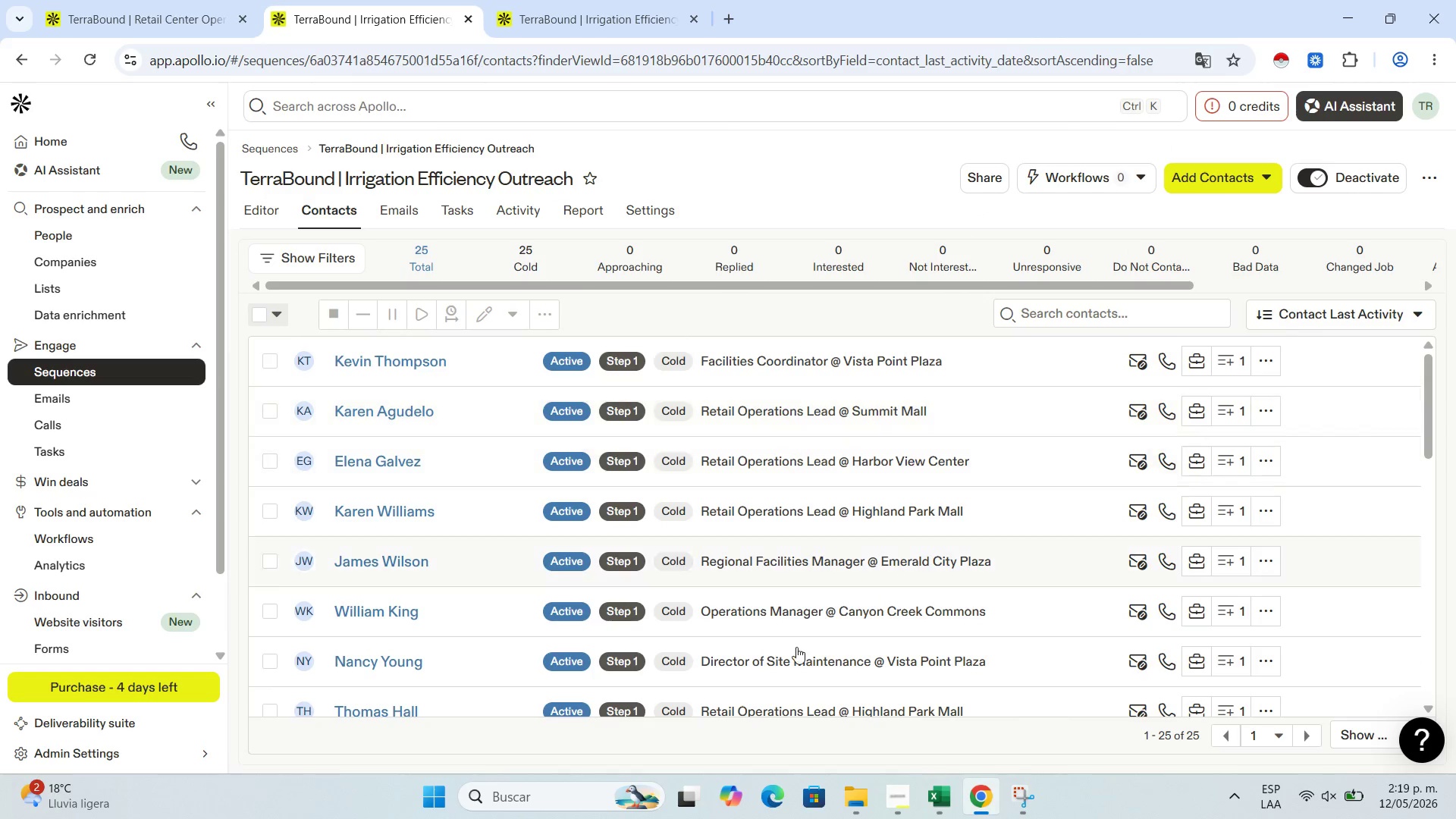 
mouse_move([636, 763])
 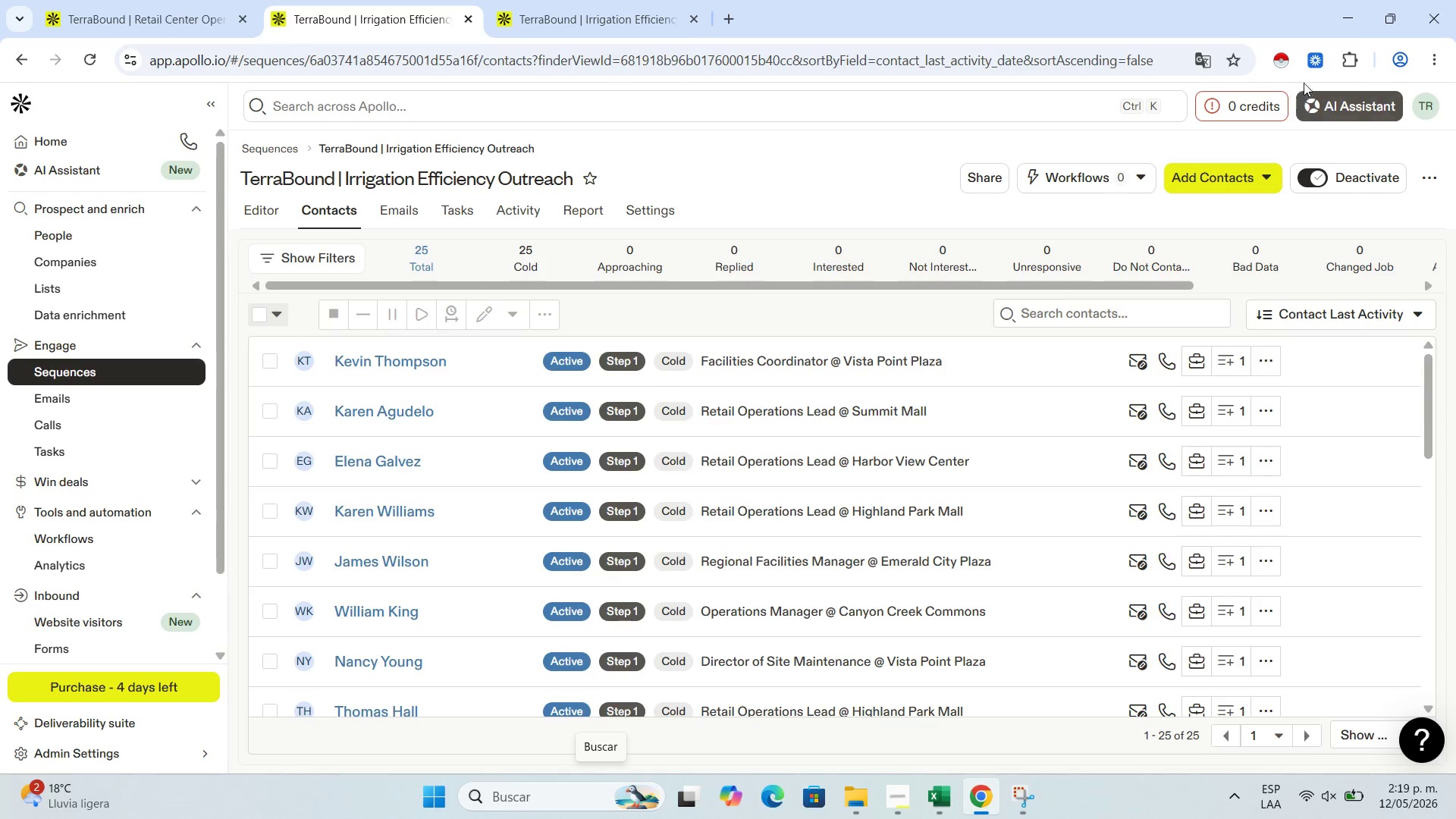 
left_click([1324, 52])
 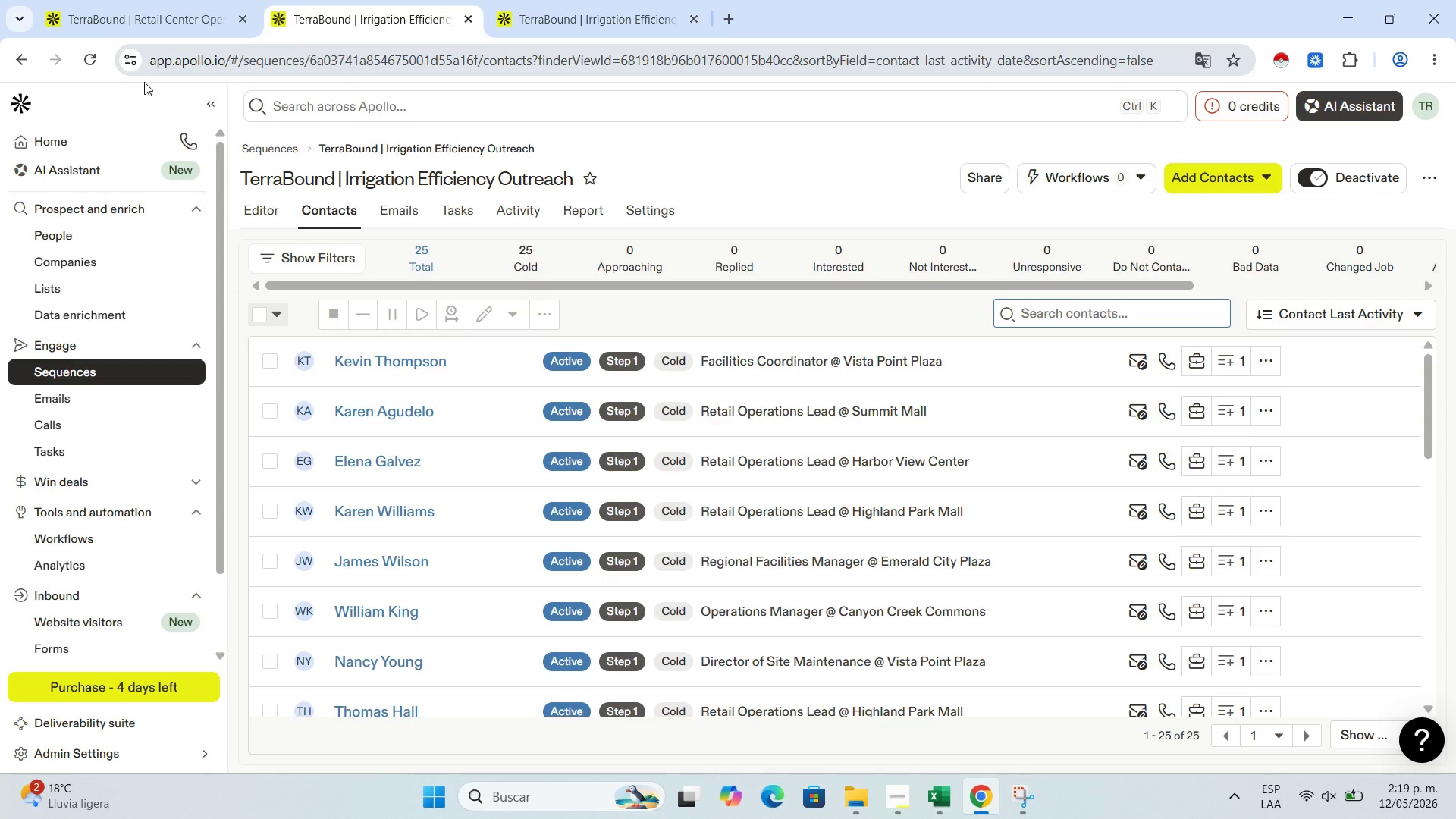 
left_click([246, 206])
 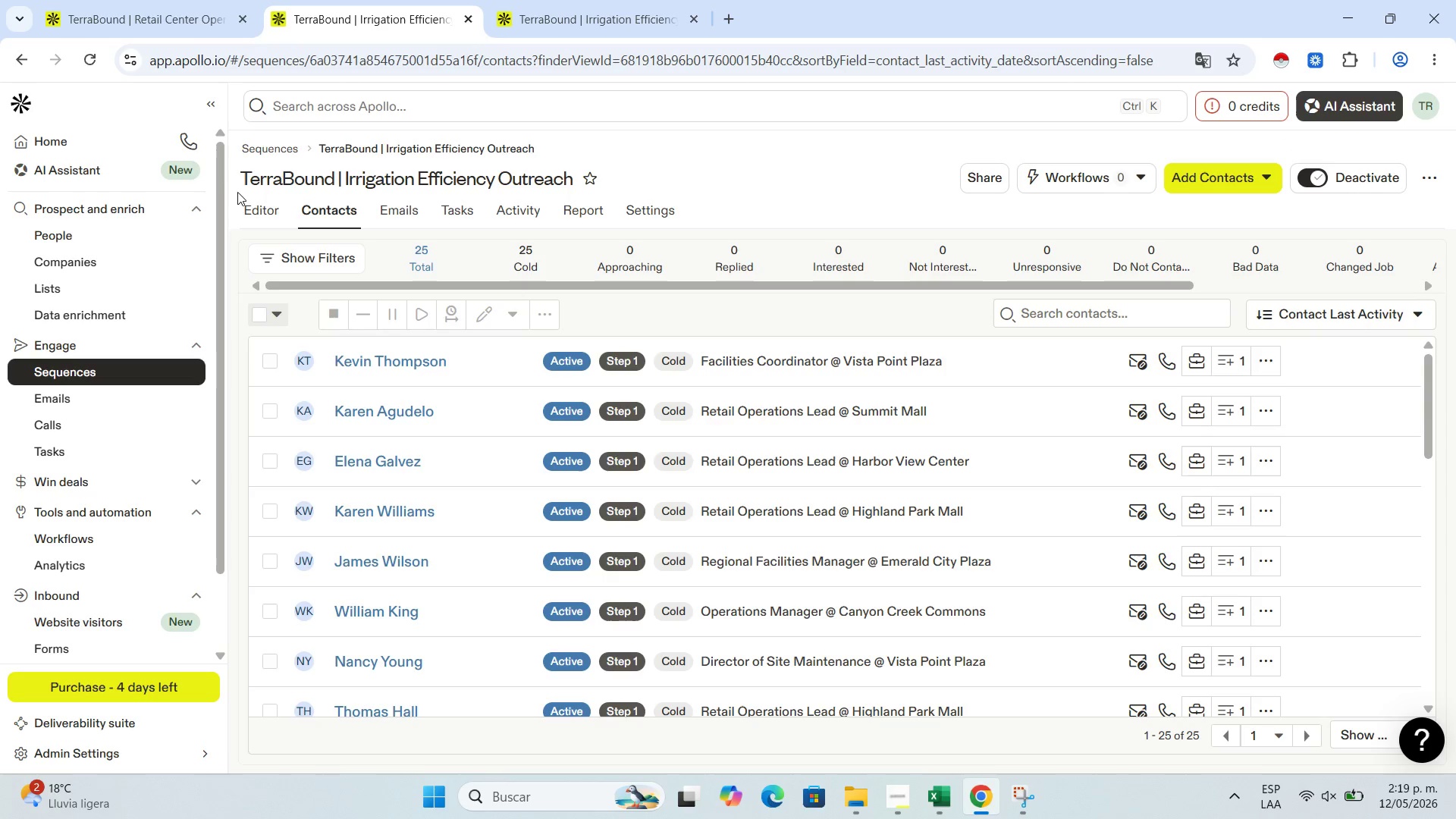 
left_click([261, 206])
 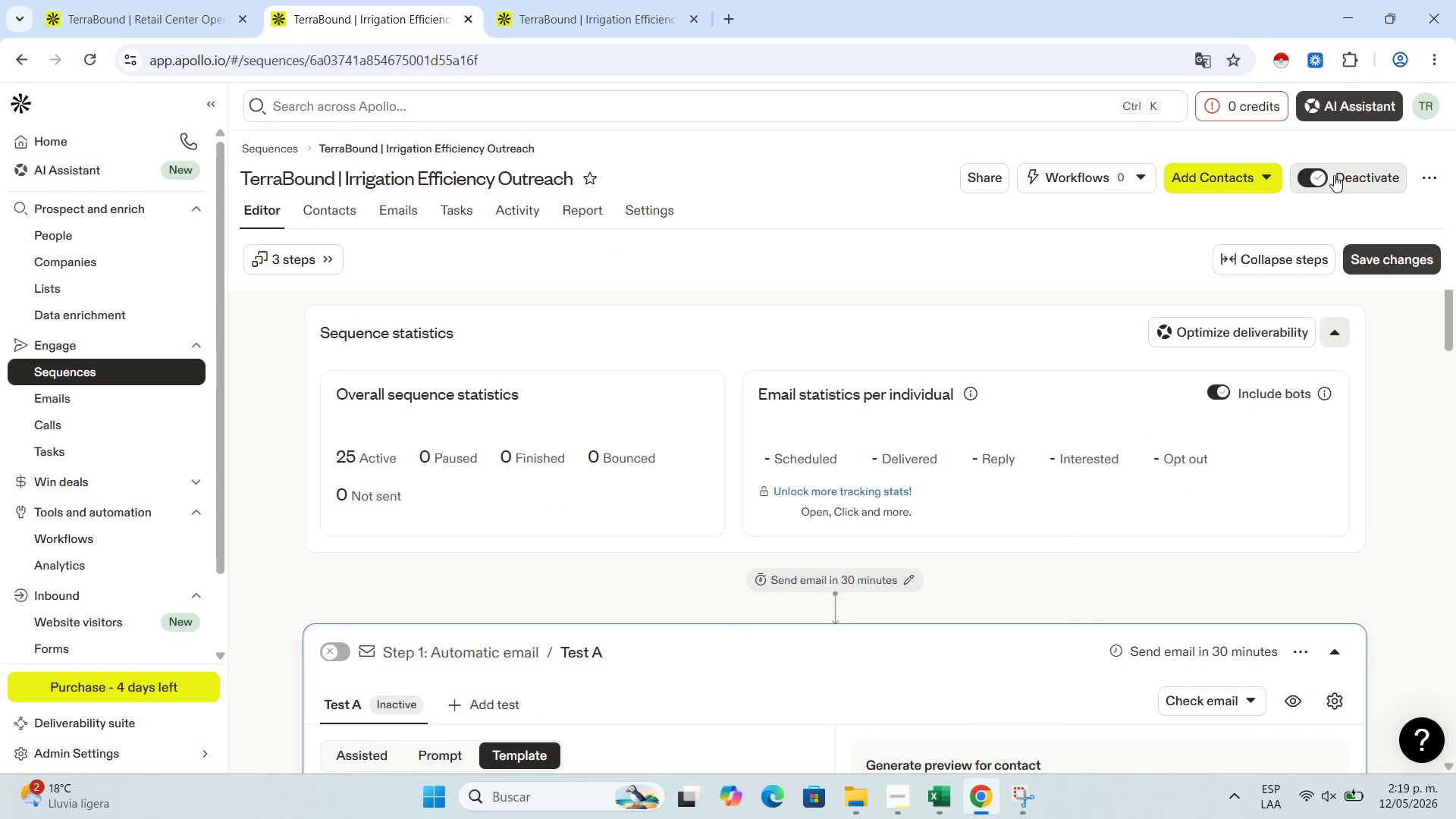 
scroll: coordinate [881, 440], scroll_direction: down, amount: 2.0
 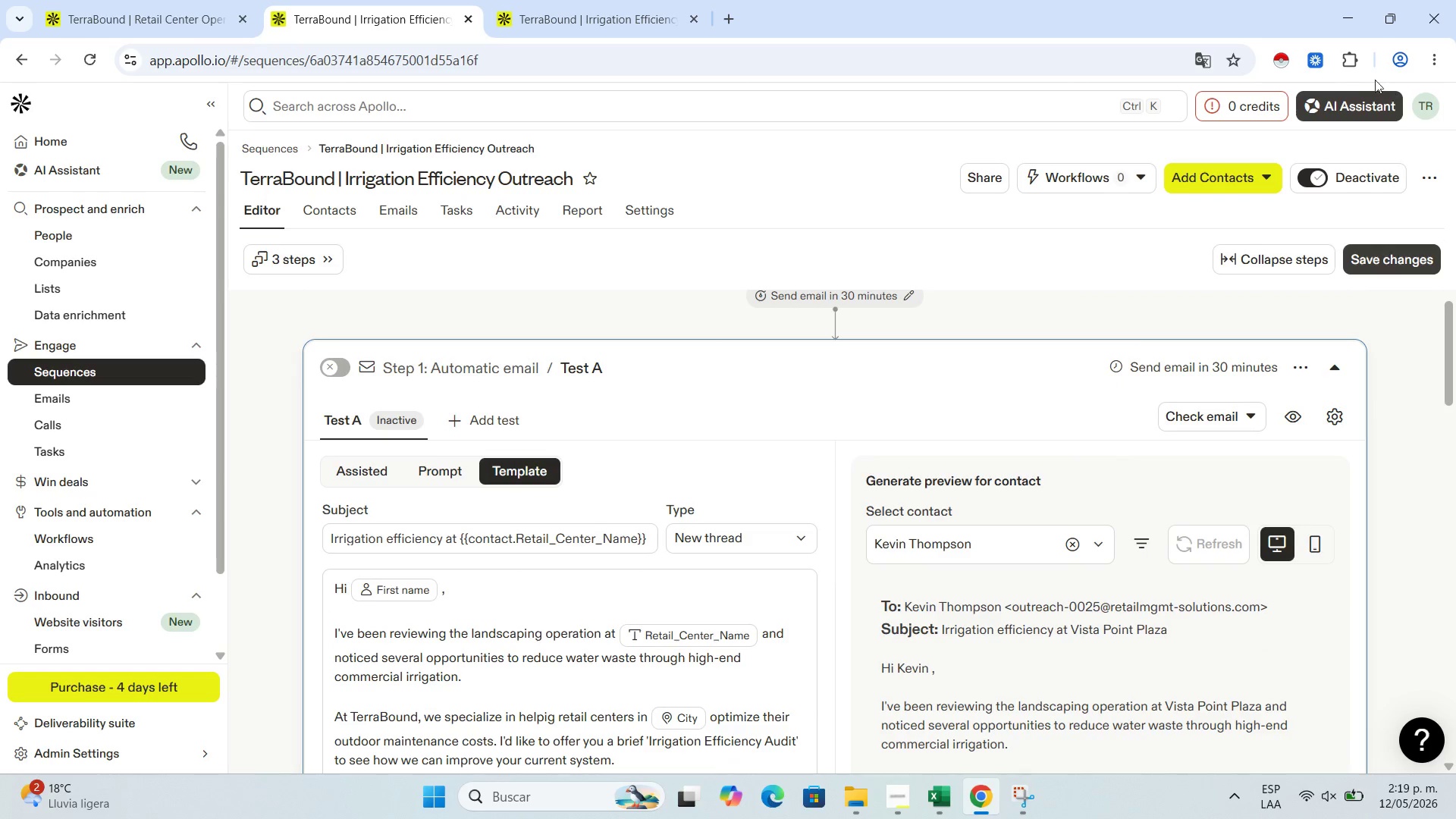 
left_click([1322, 70])
 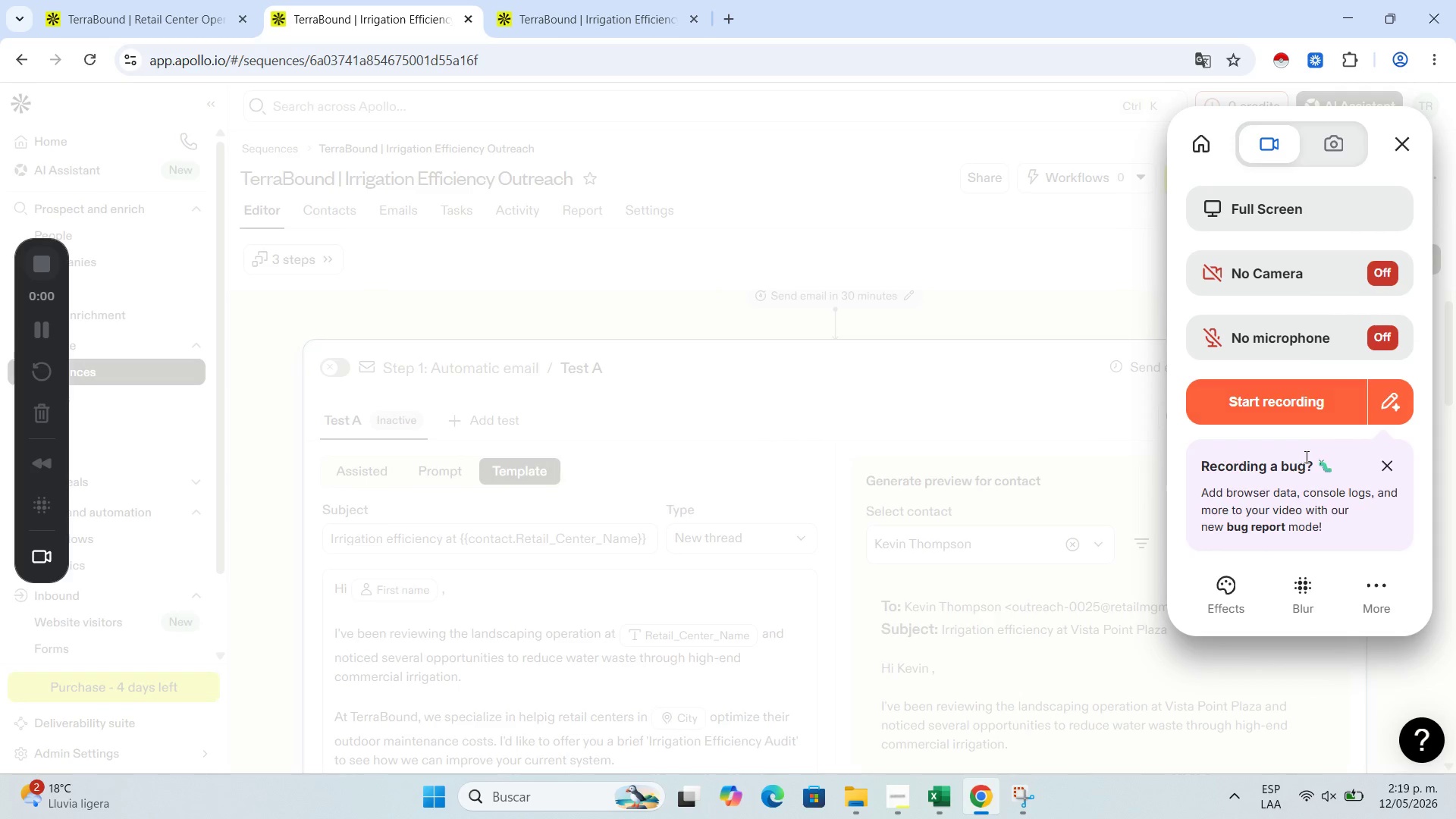 
left_click([1296, 393])
 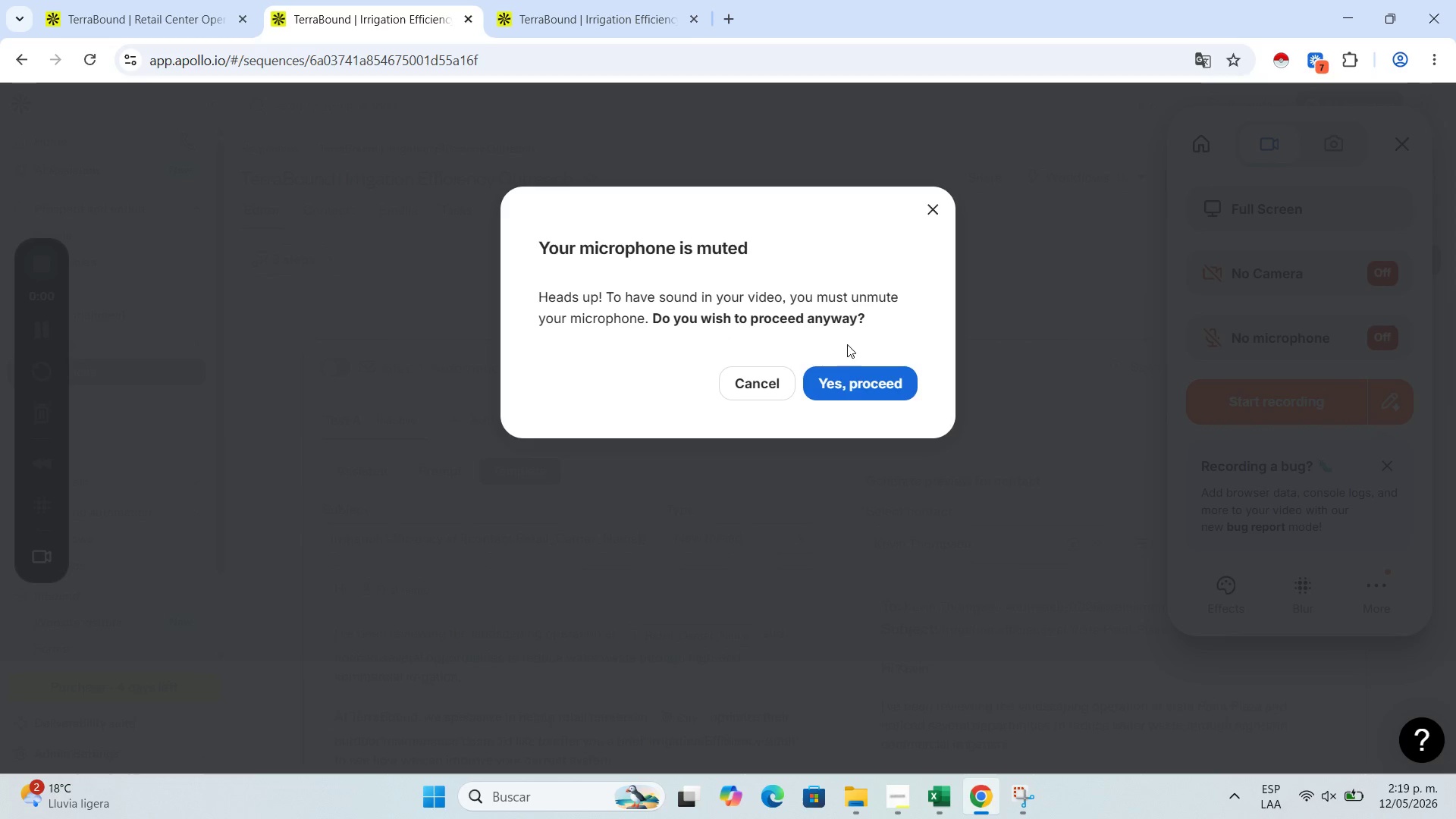 
left_click([847, 391])
 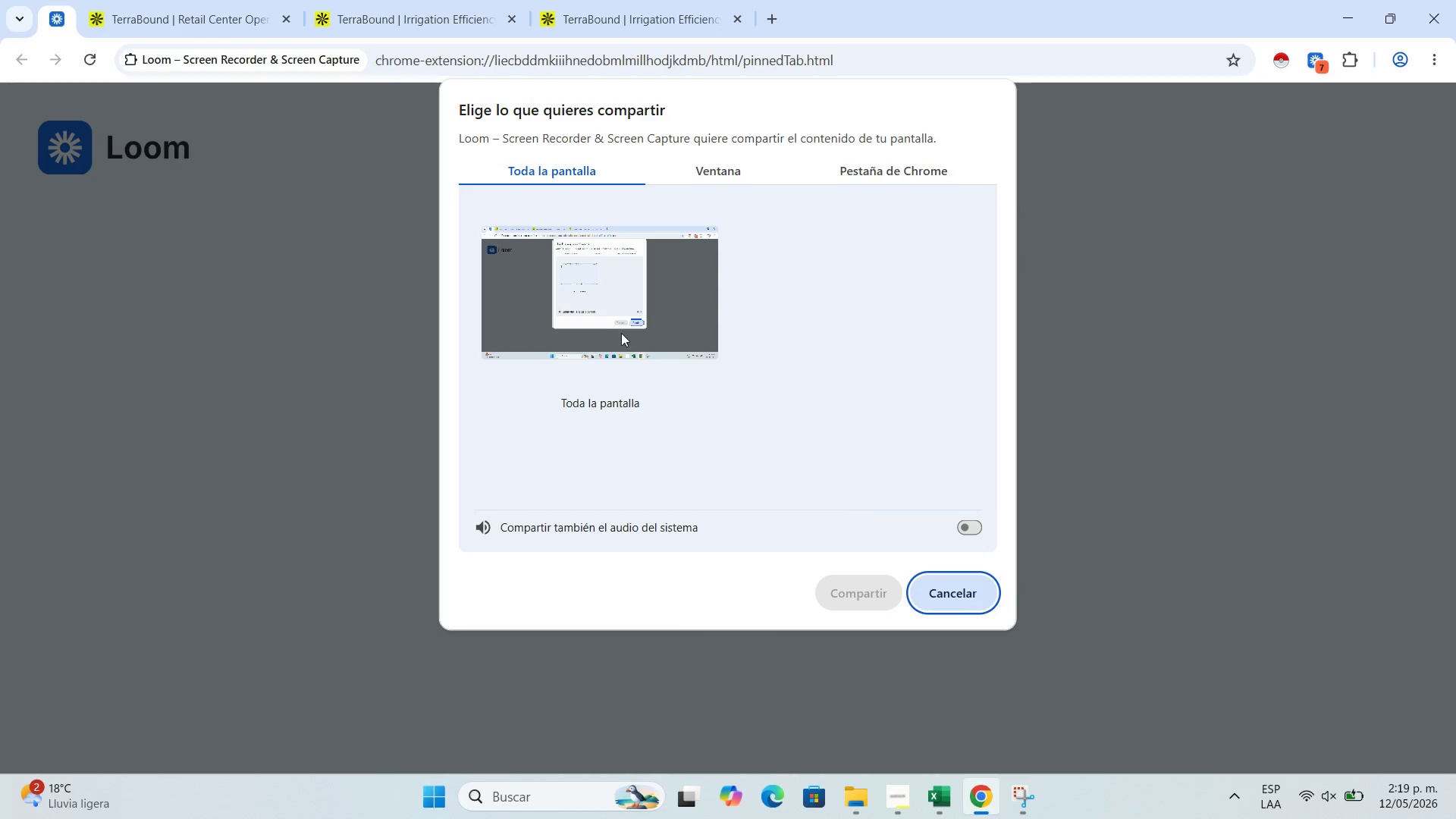 
left_click([839, 590])
 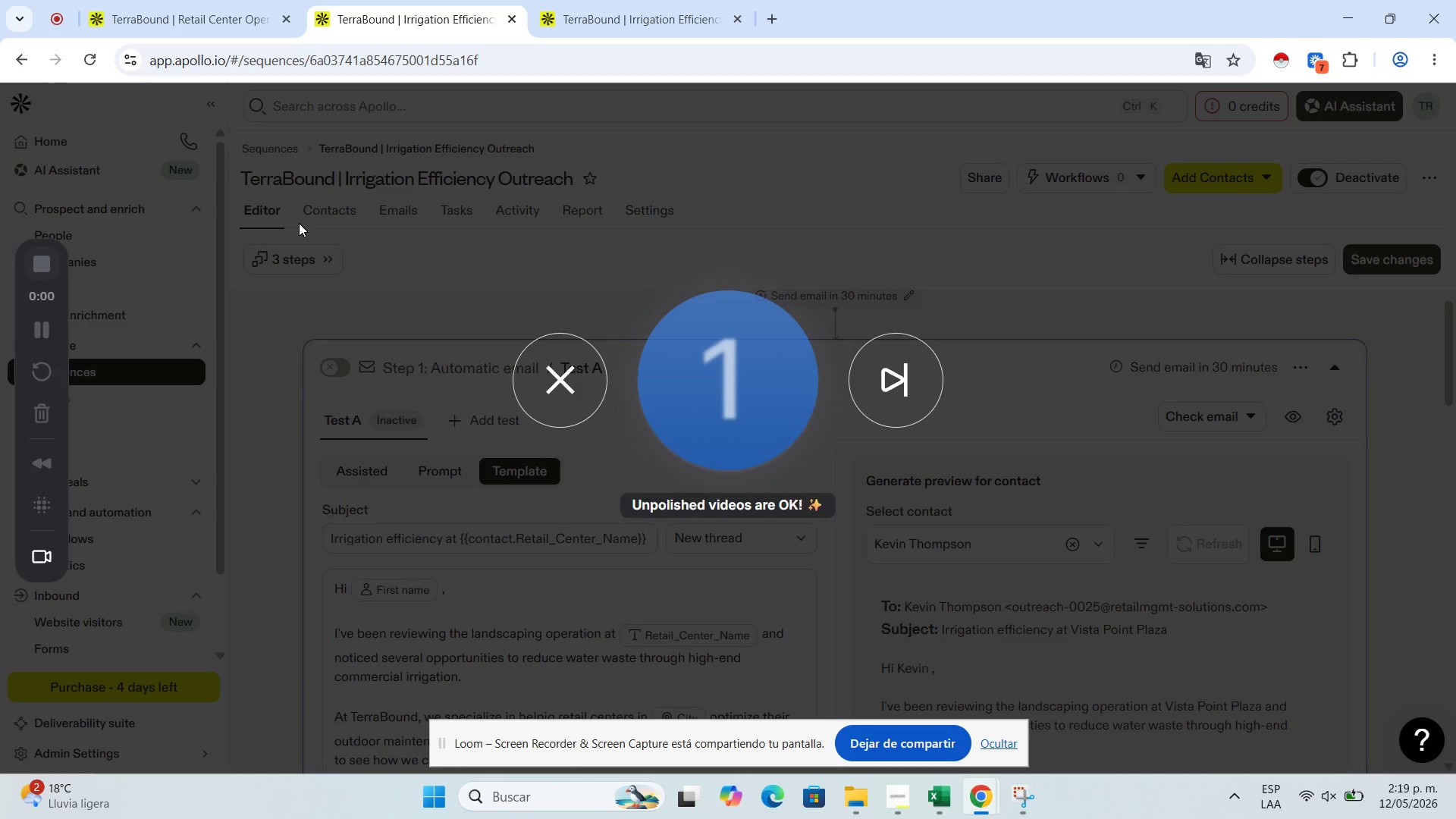 
wait(9.77)
 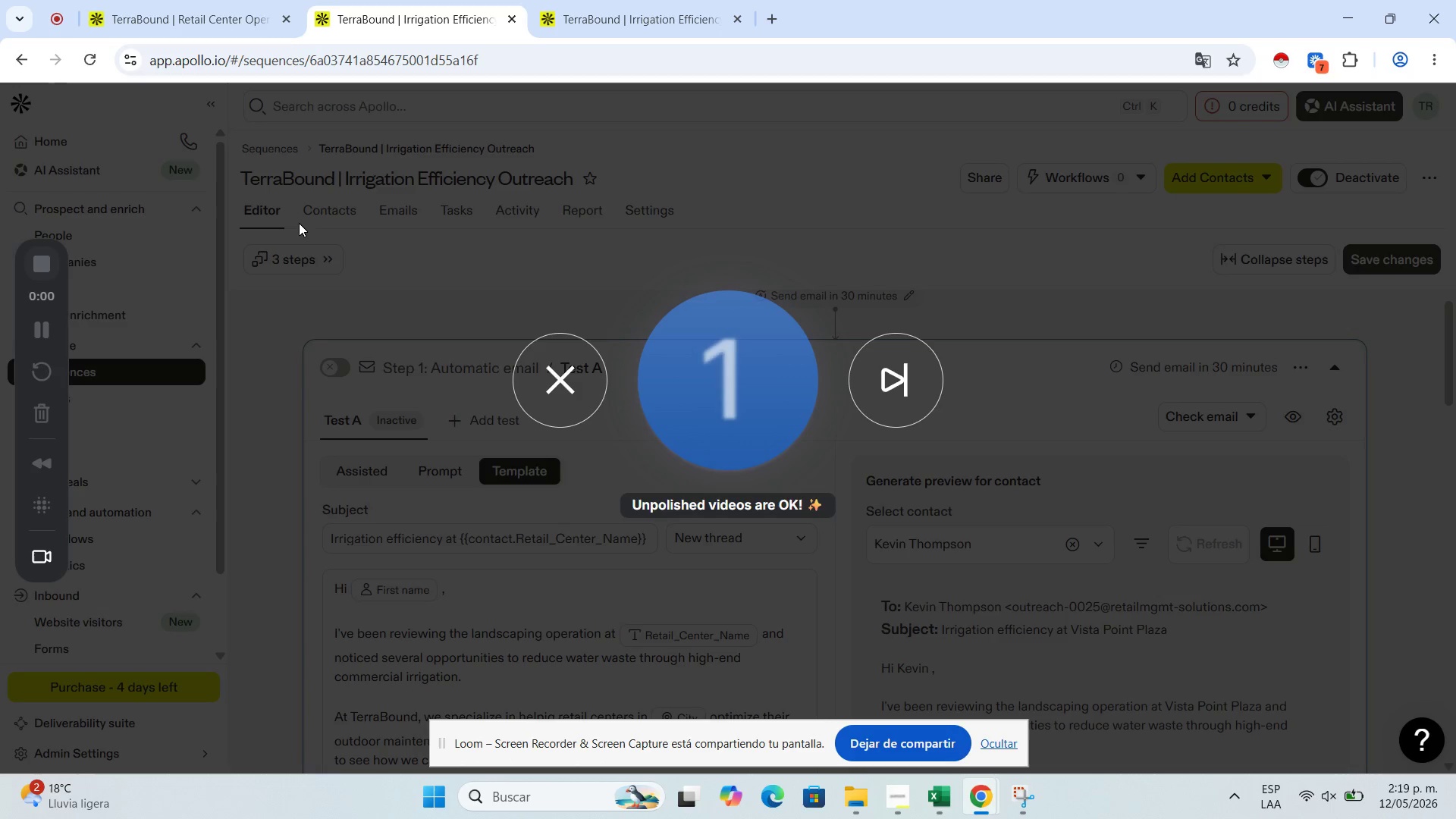 
left_click([345, 206])
 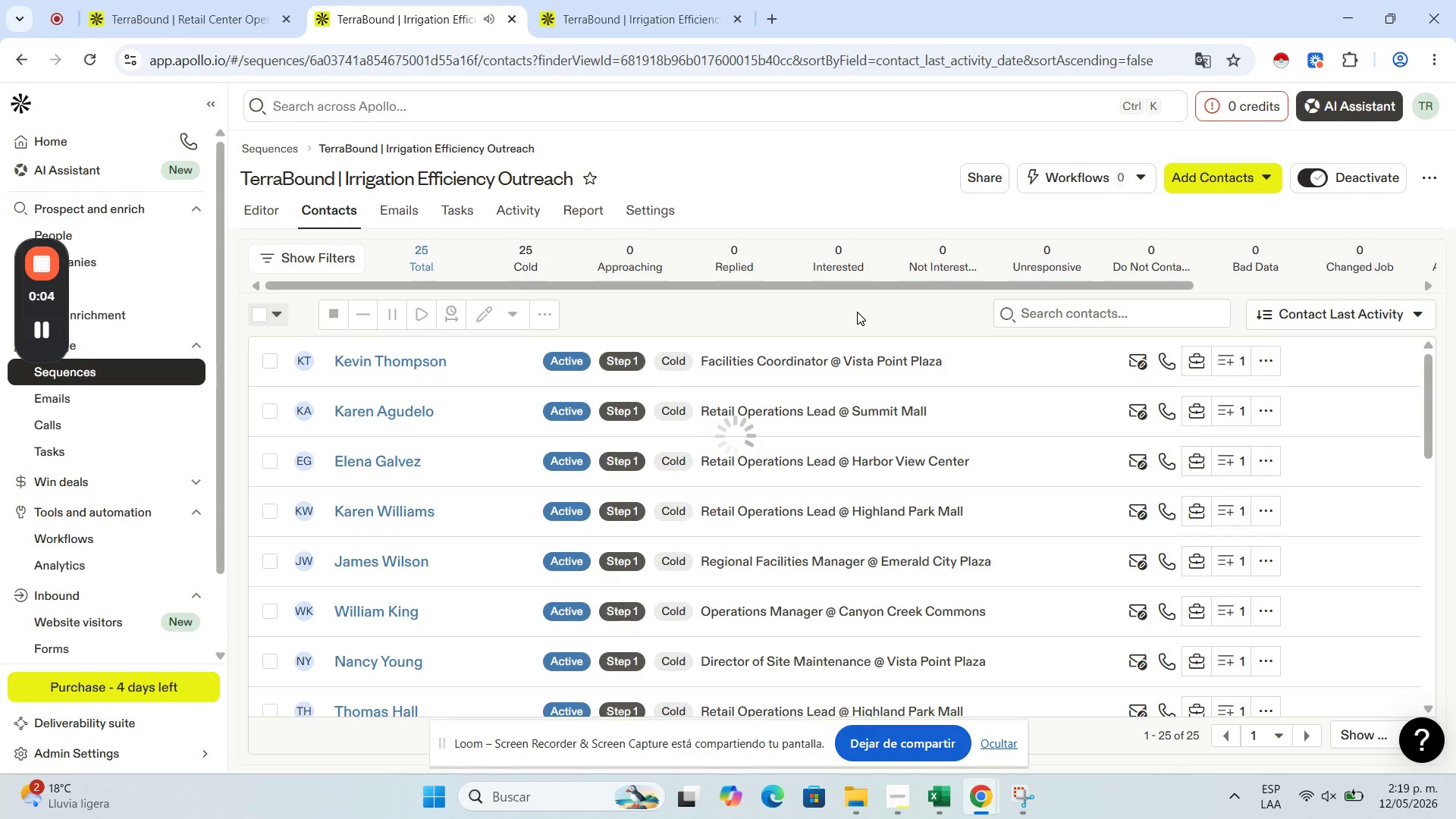 
scroll: coordinate [587, 497], scroll_direction: down, amount: 2.0
 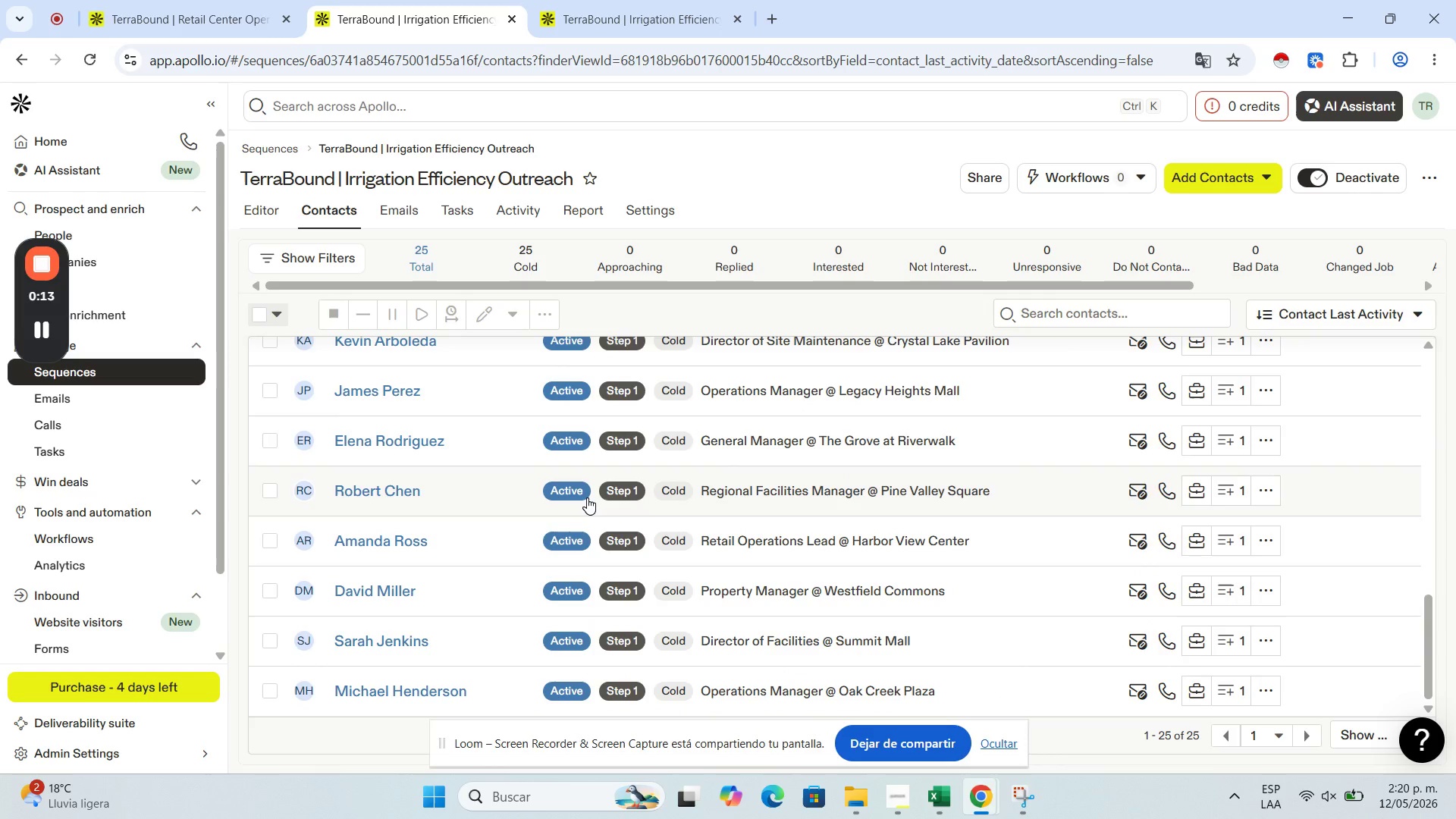 
scroll: coordinate [560, 425], scroll_direction: up, amount: 3.0
 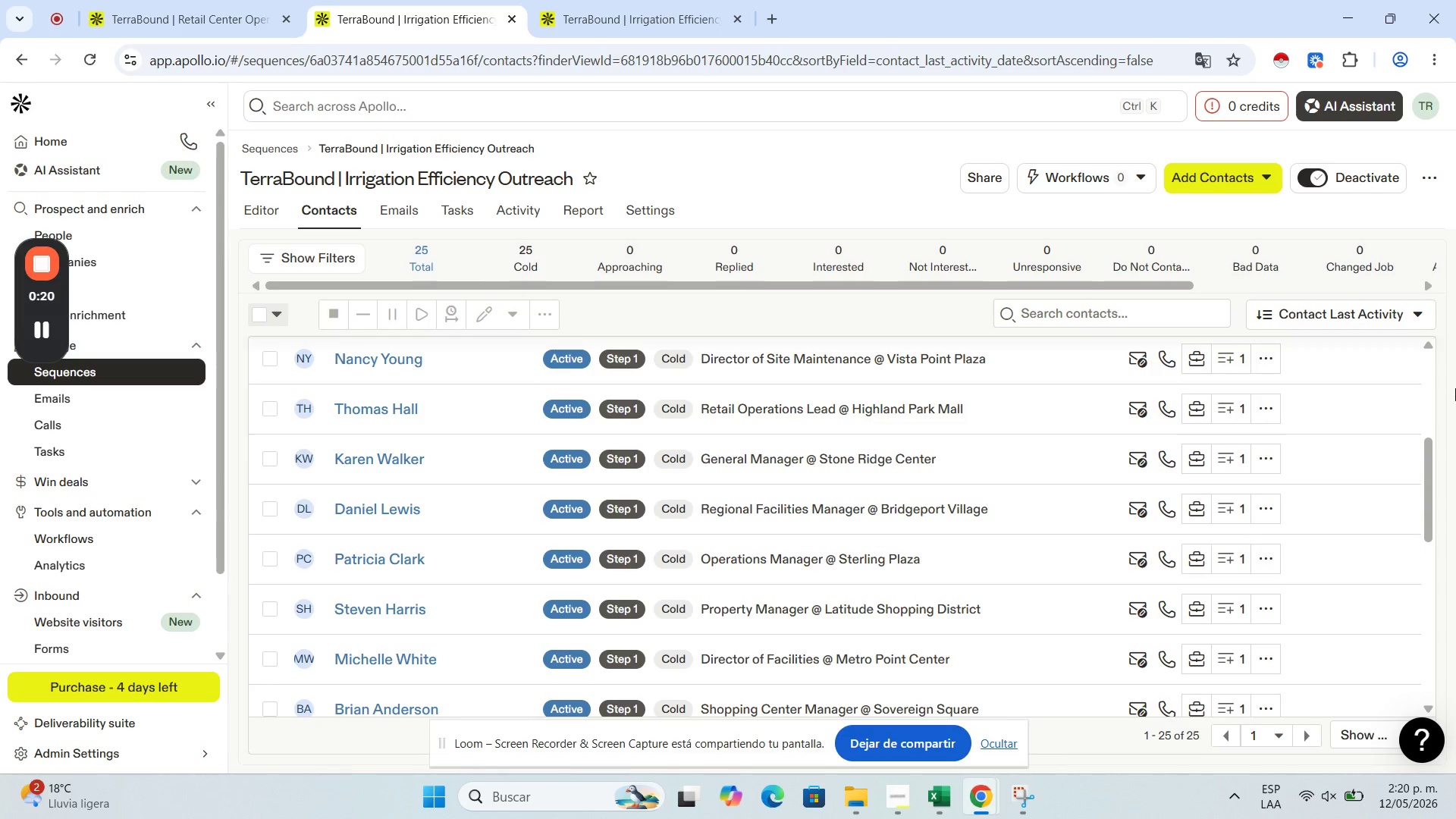 
left_click_drag(start_coordinate=[1426, 478], to_coordinate=[1425, 463])
 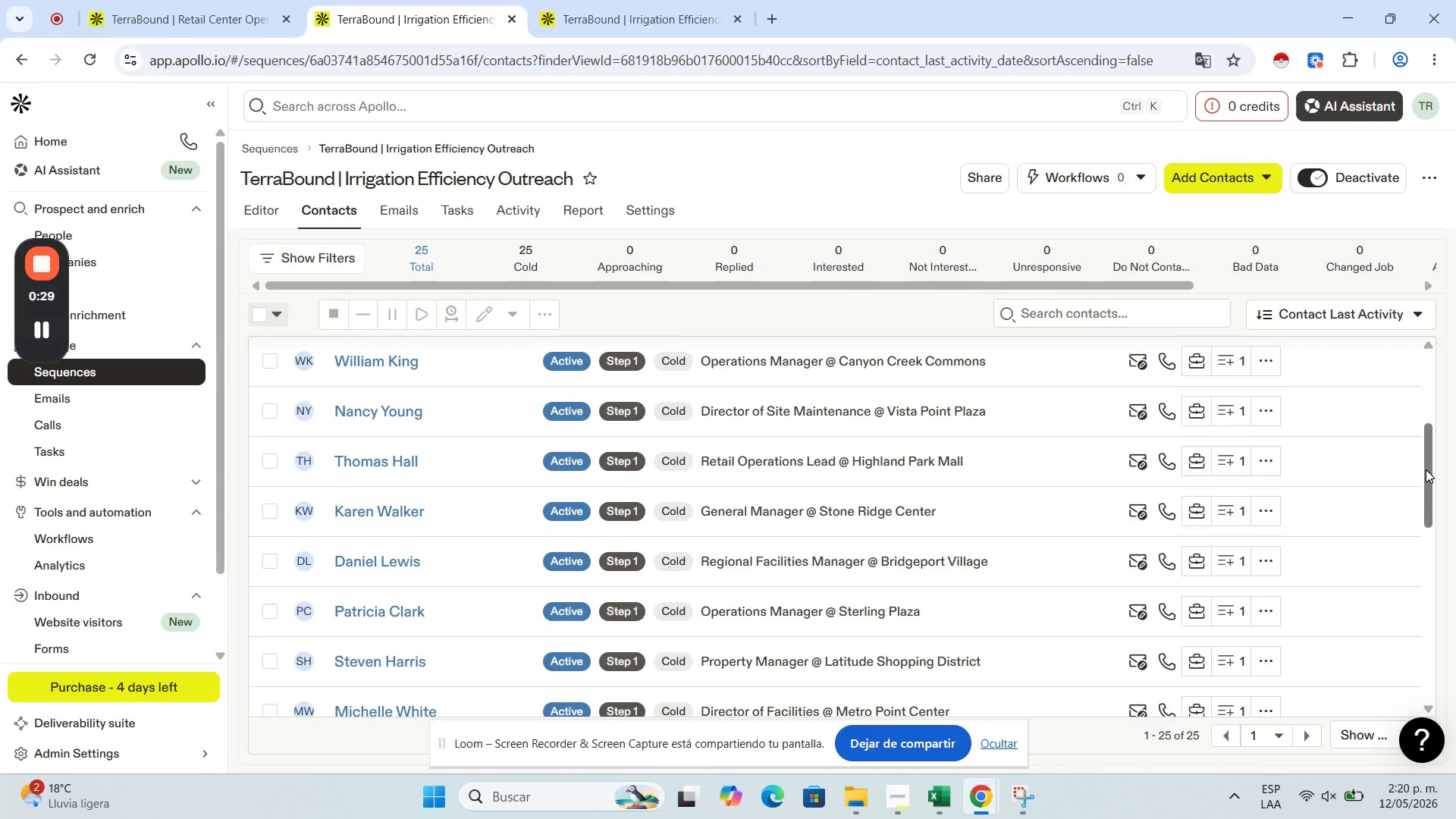 
left_click_drag(start_coordinate=[1426, 469], to_coordinate=[1413, 662])
 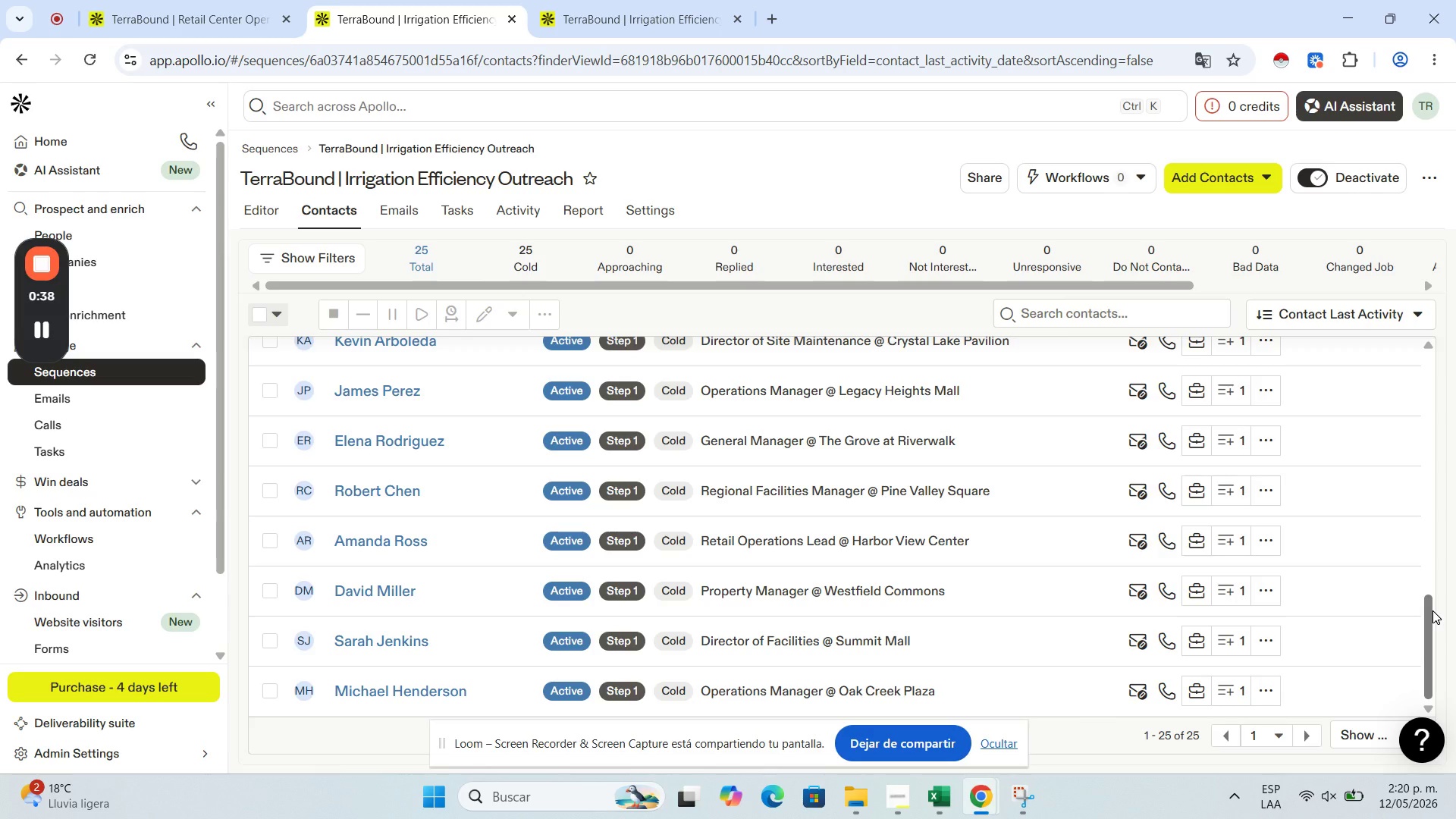 
left_click_drag(start_coordinate=[1432, 610], to_coordinate=[1455, 529])
 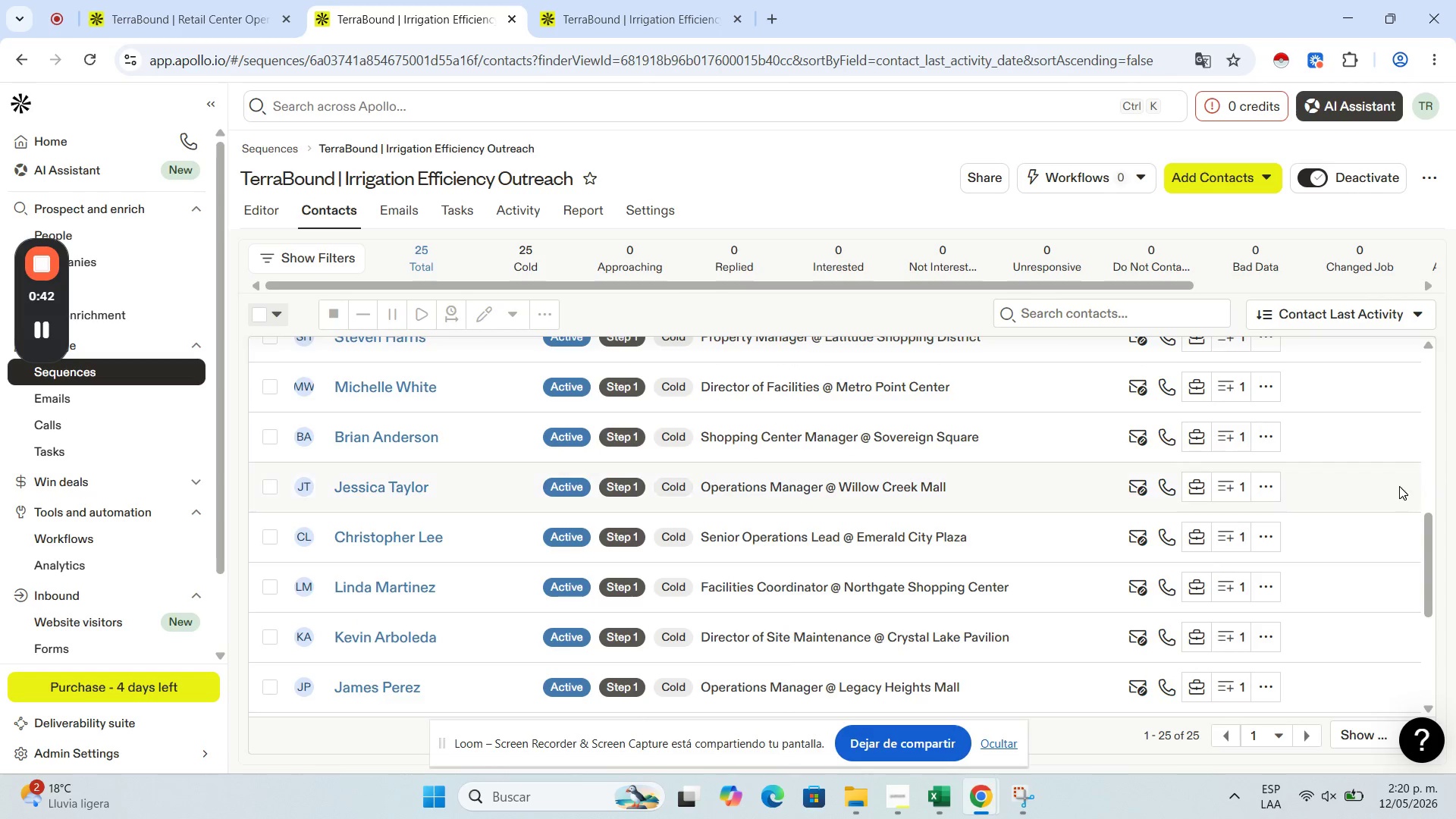 
scroll: coordinate [1373, 485], scroll_direction: up, amount: 12.0
 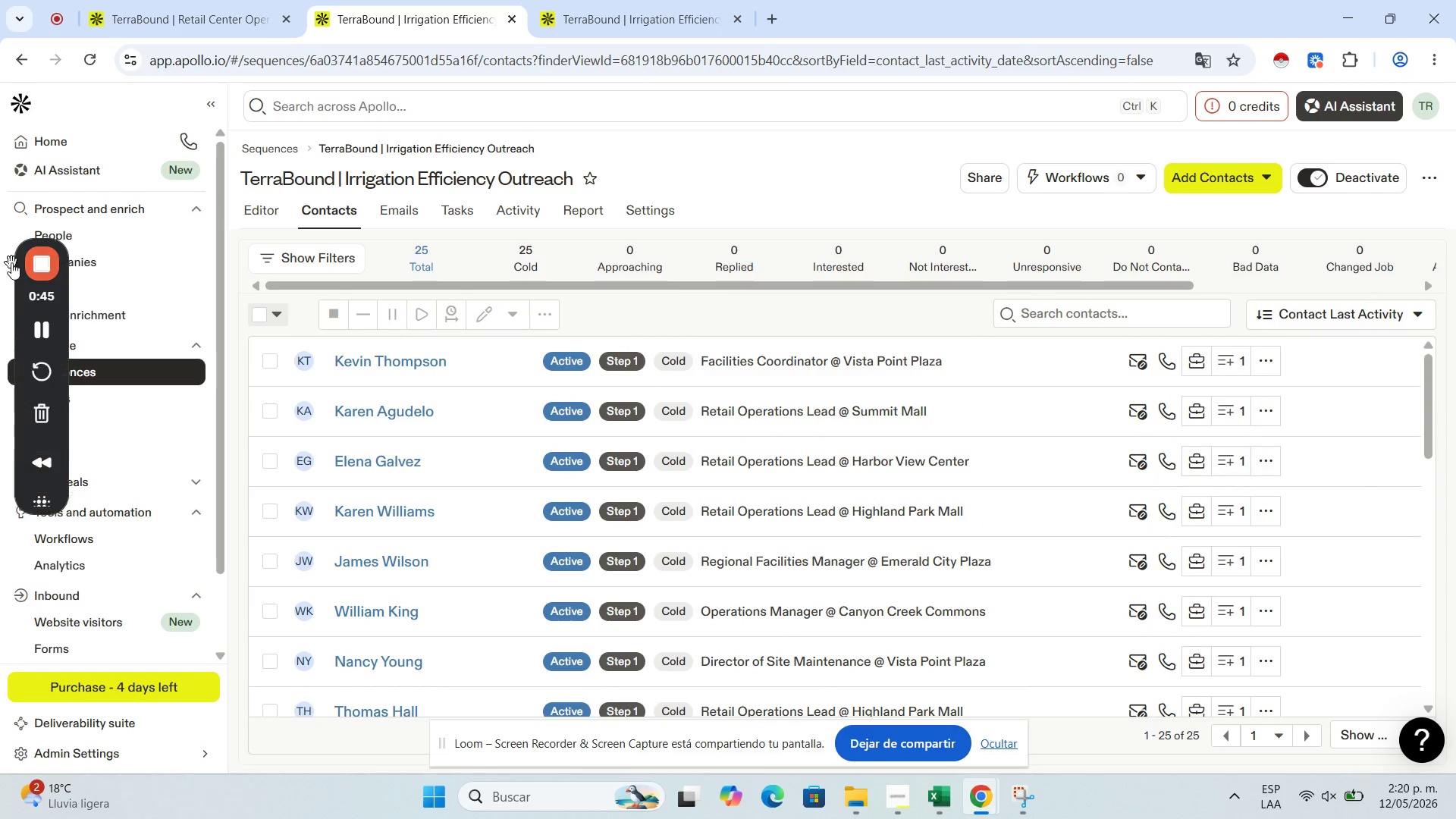 
left_click([36, 265])
 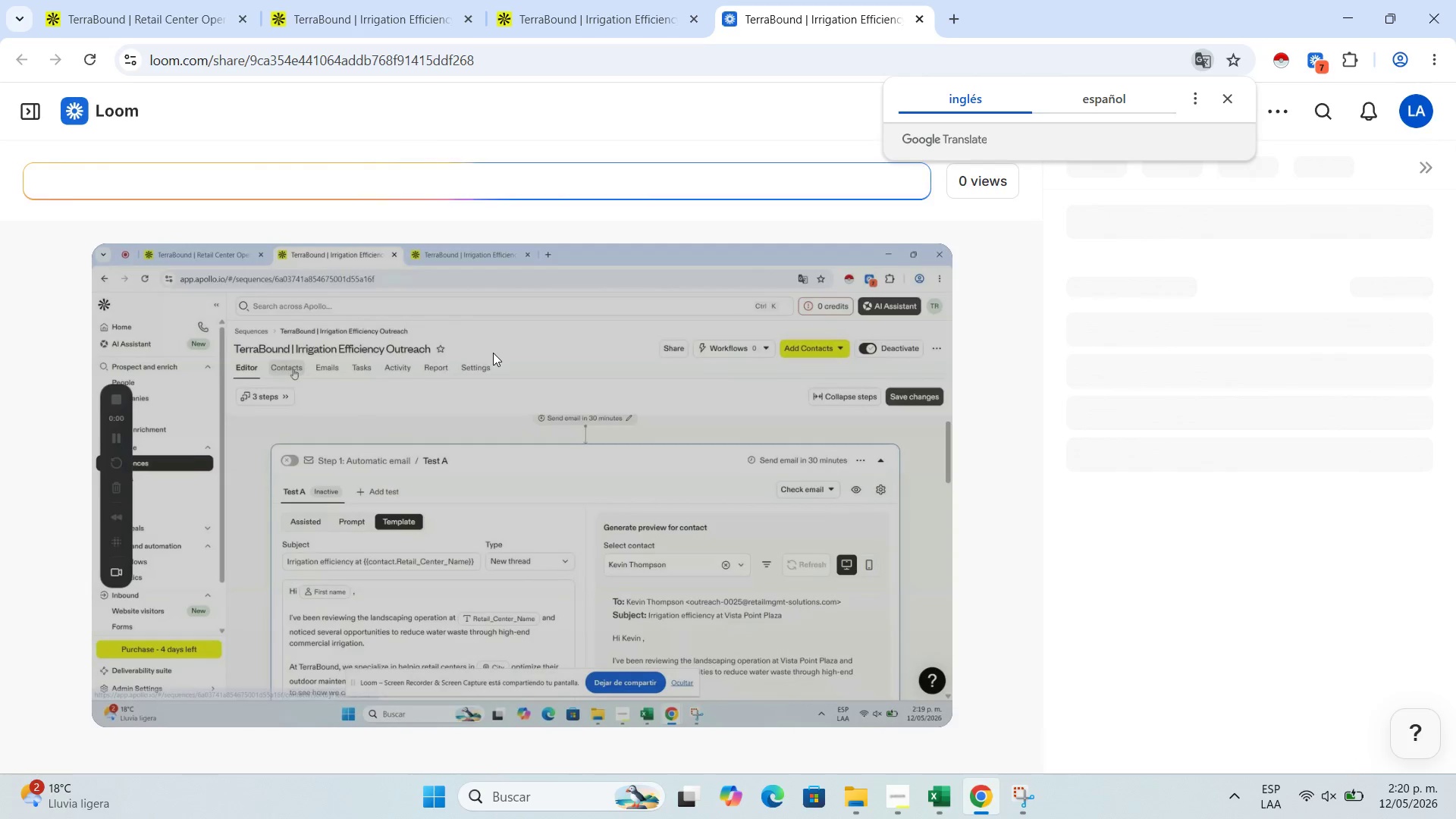 
wait(11.3)
 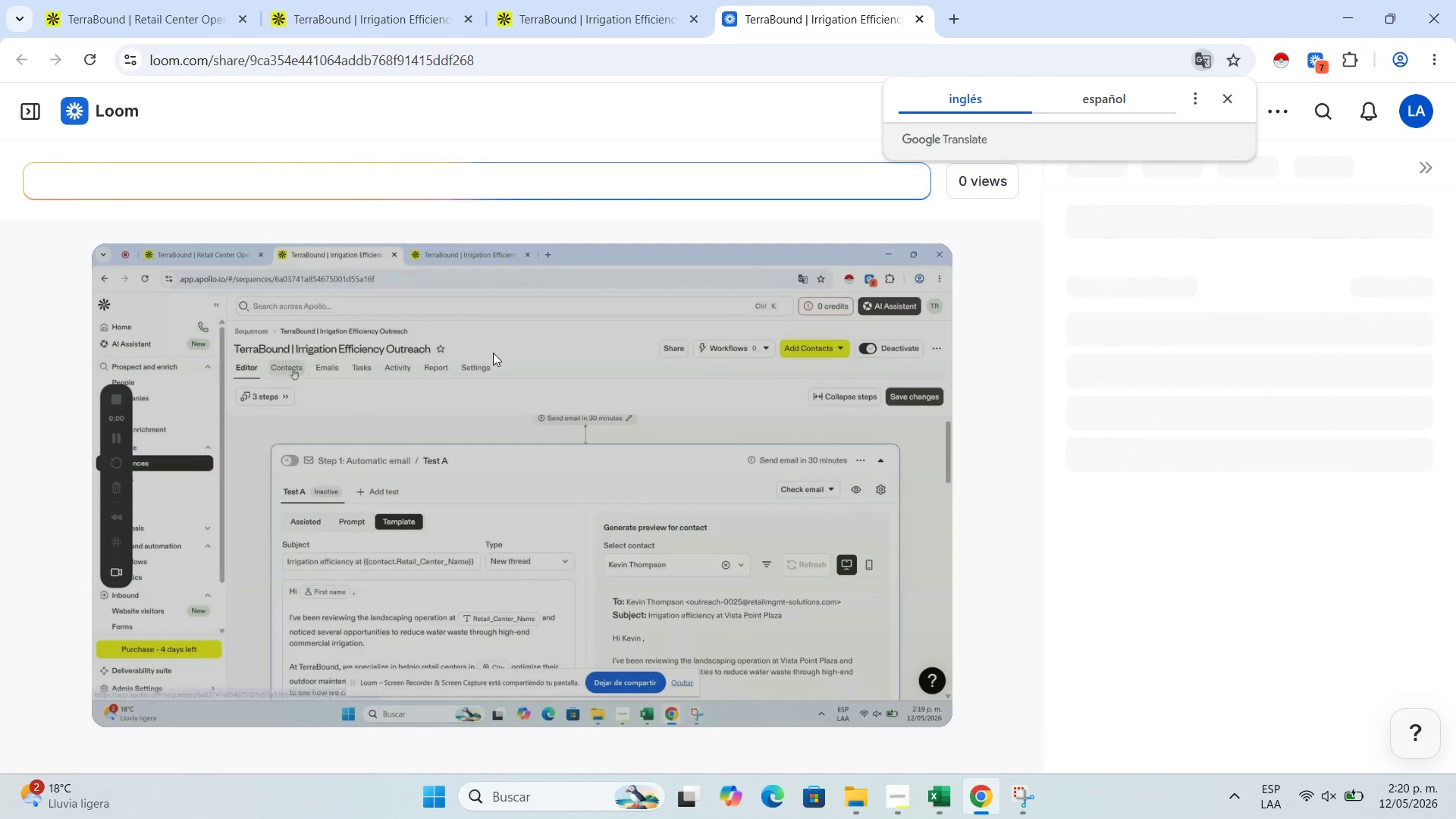 
left_click([1229, 103])
 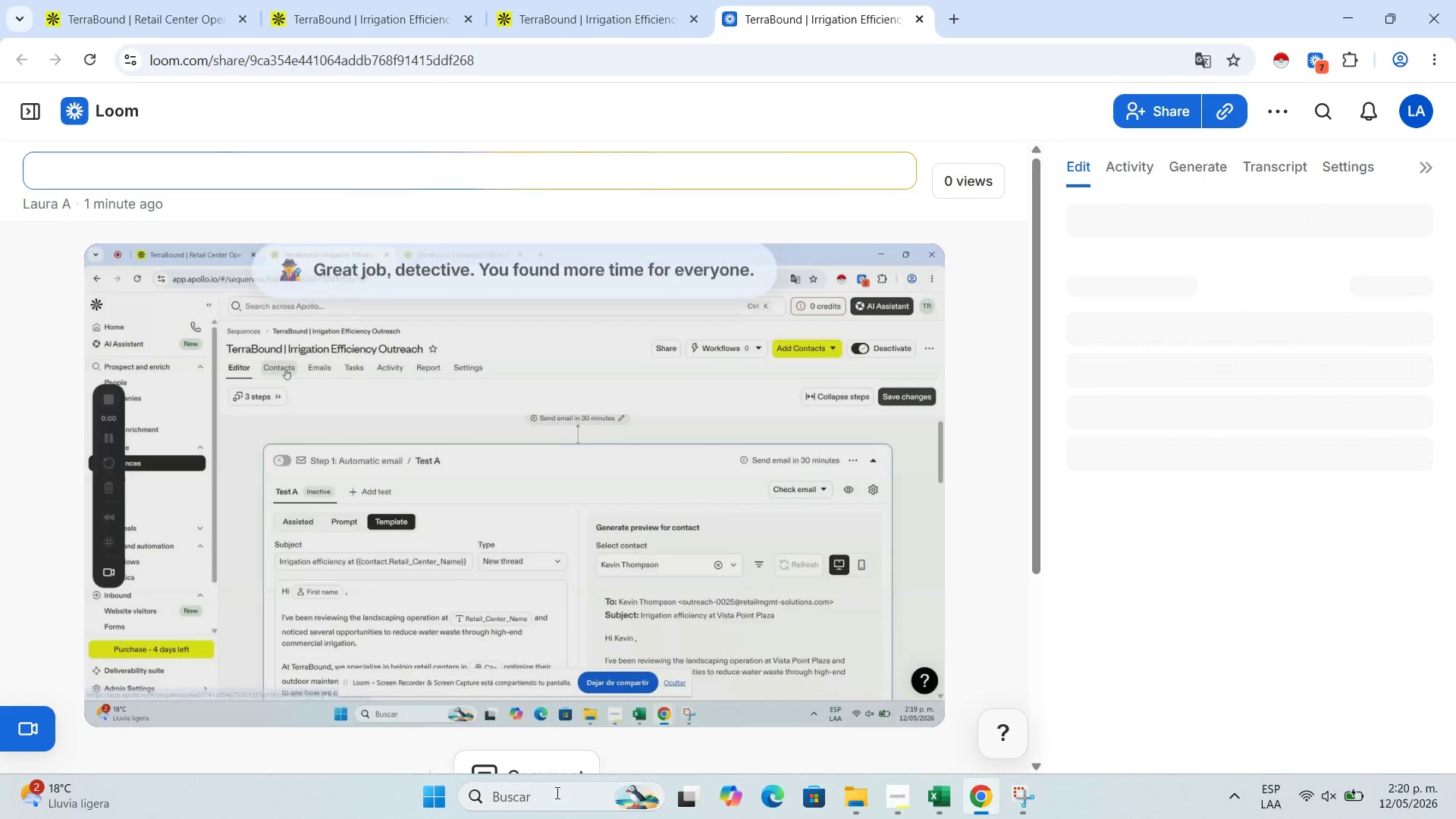 
left_click([556, 792])
 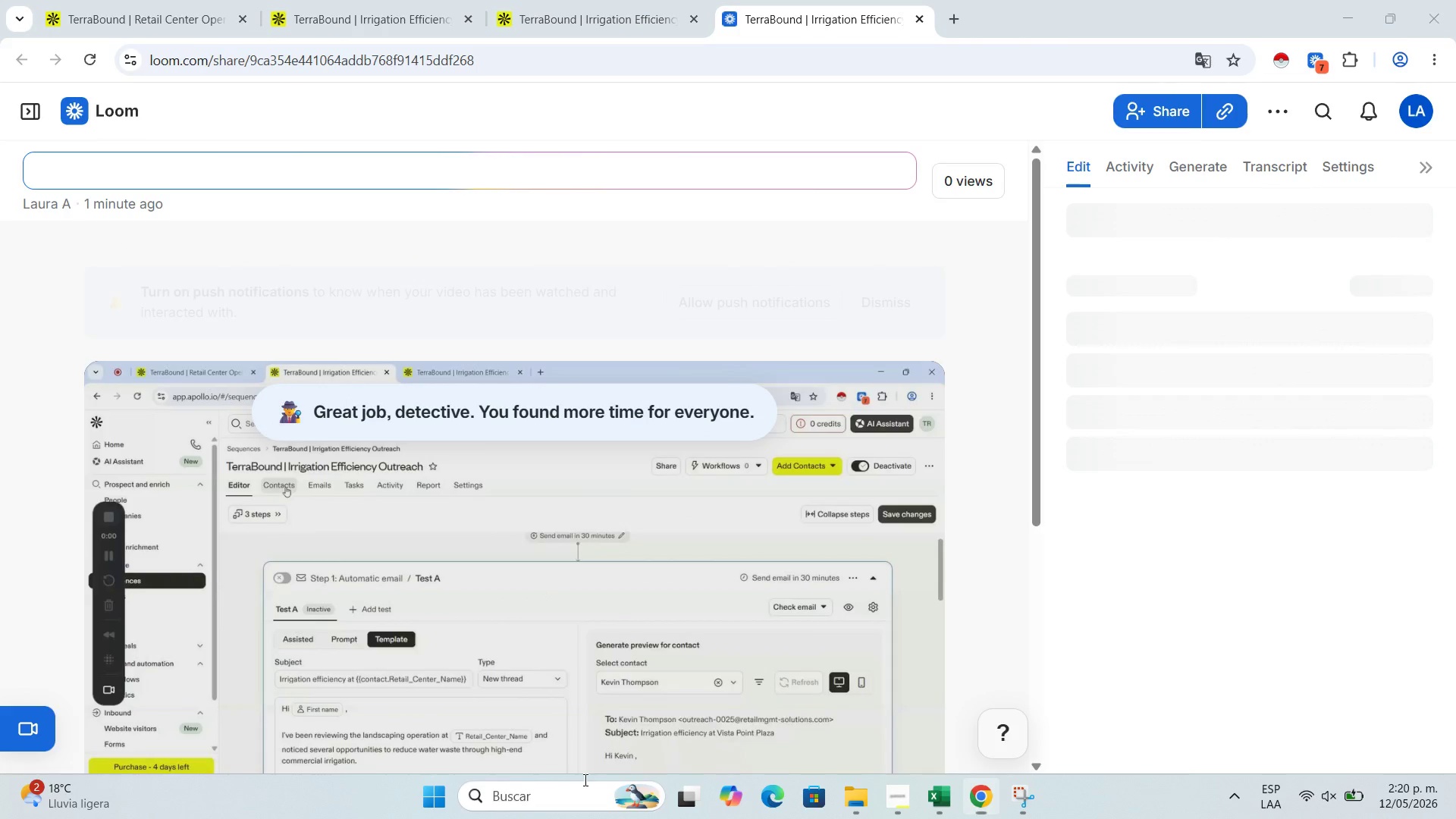 
type(bloc)
 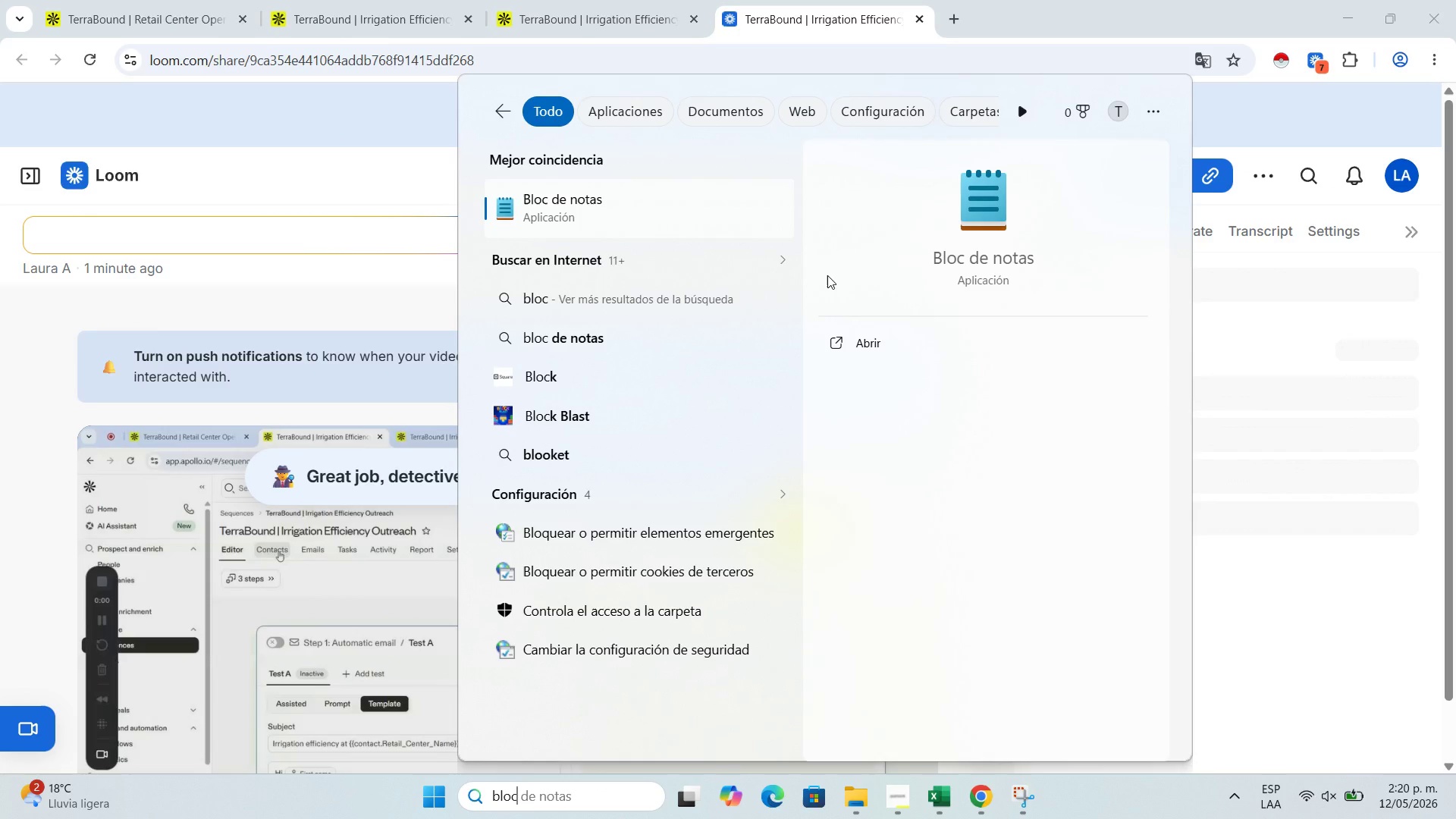 
left_click([930, 340])
 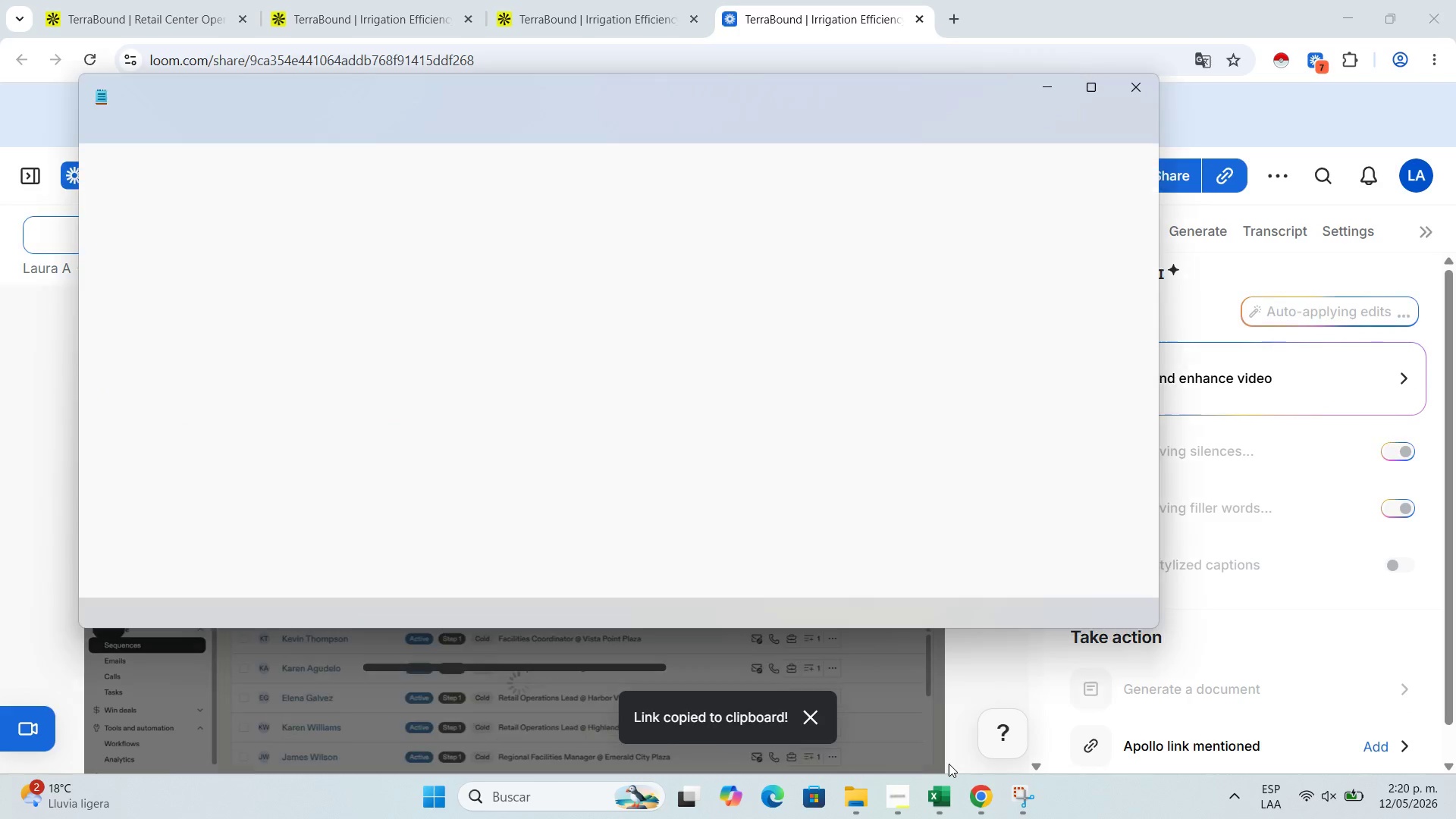 
left_click([559, 202])
 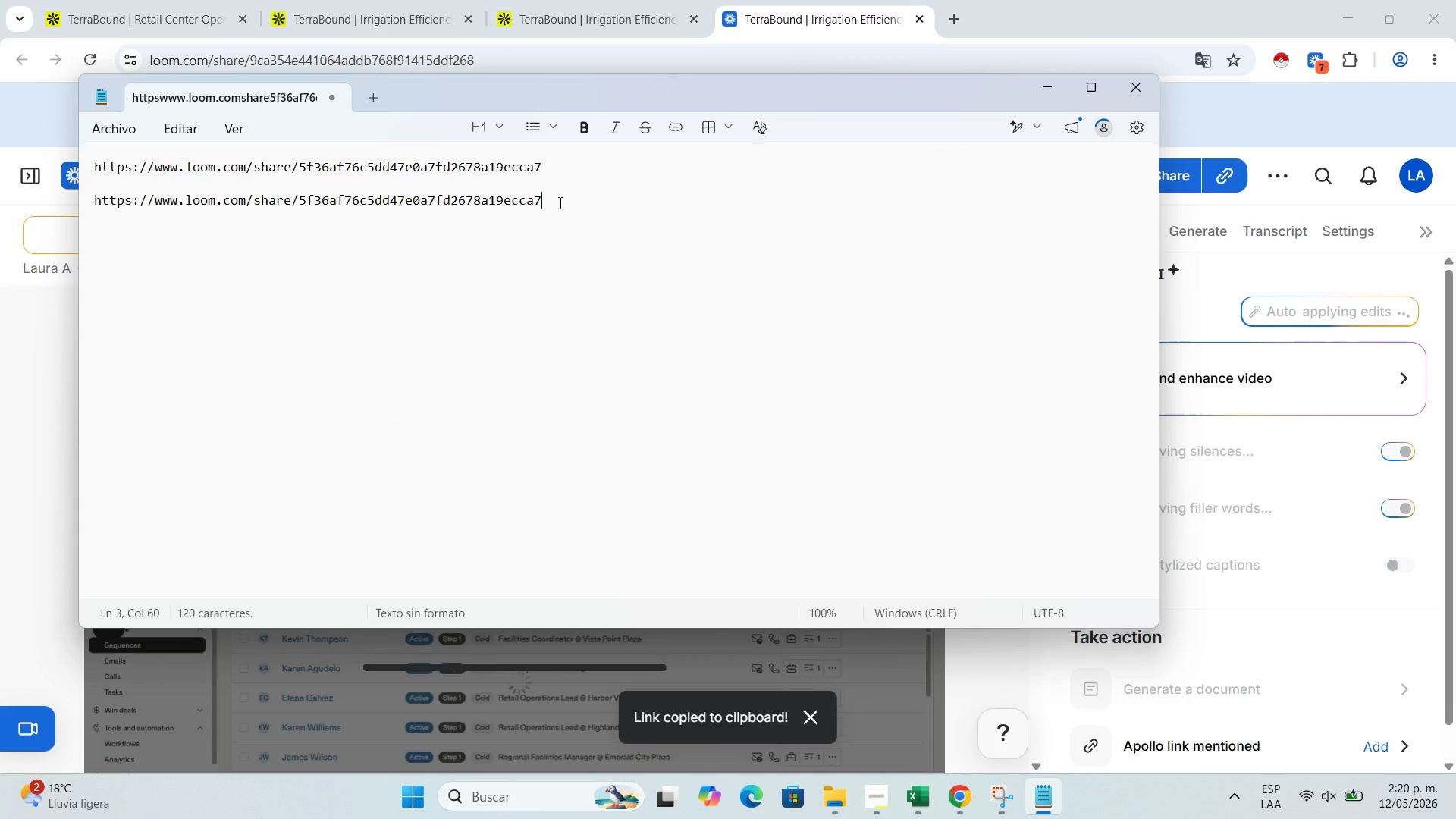 
left_click_drag(start_coordinate=[559, 202], to_coordinate=[0, 61])
 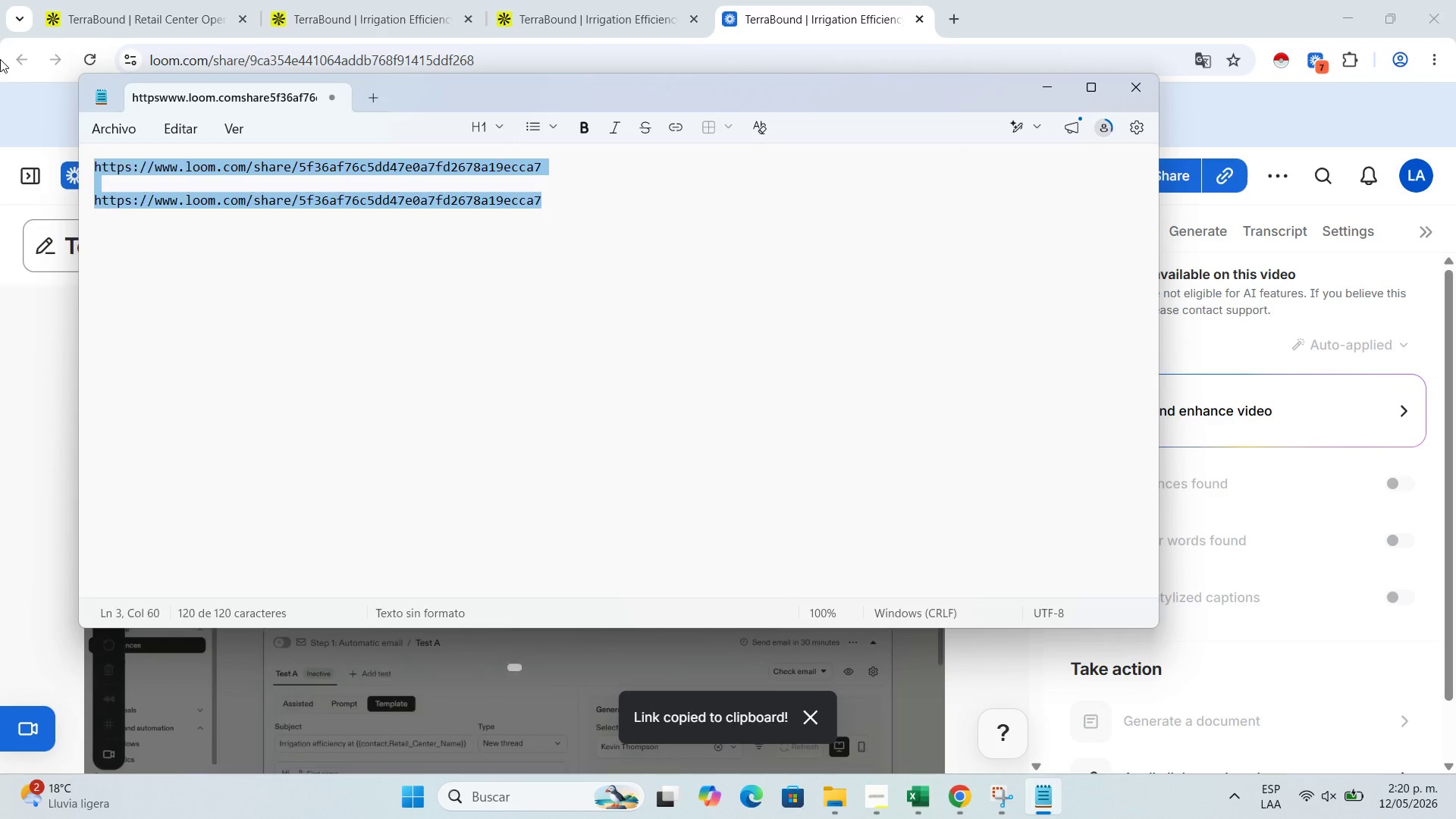 
key(Backspace)
 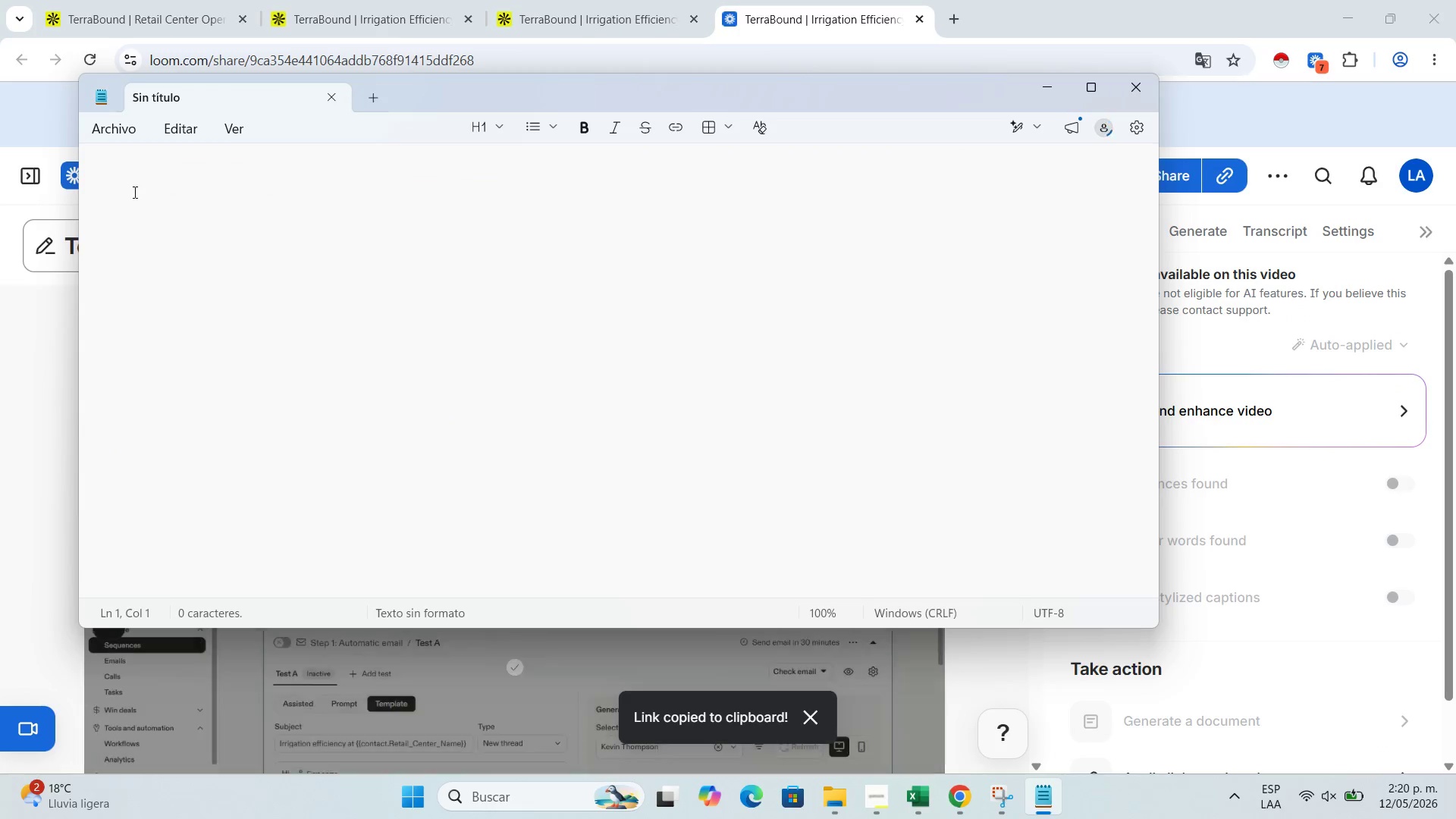 
key(Control+V)
 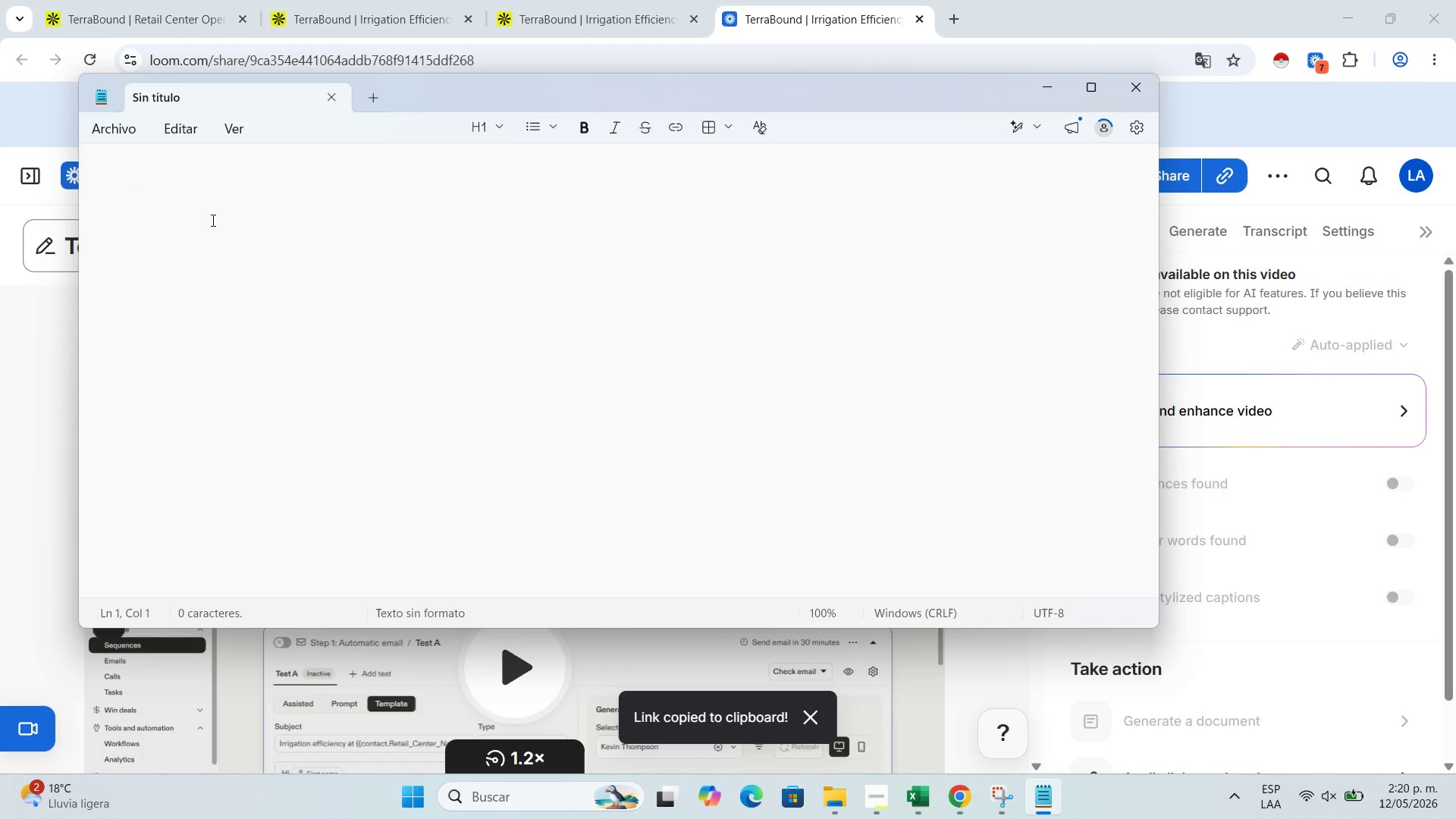 
key(Control+V)
 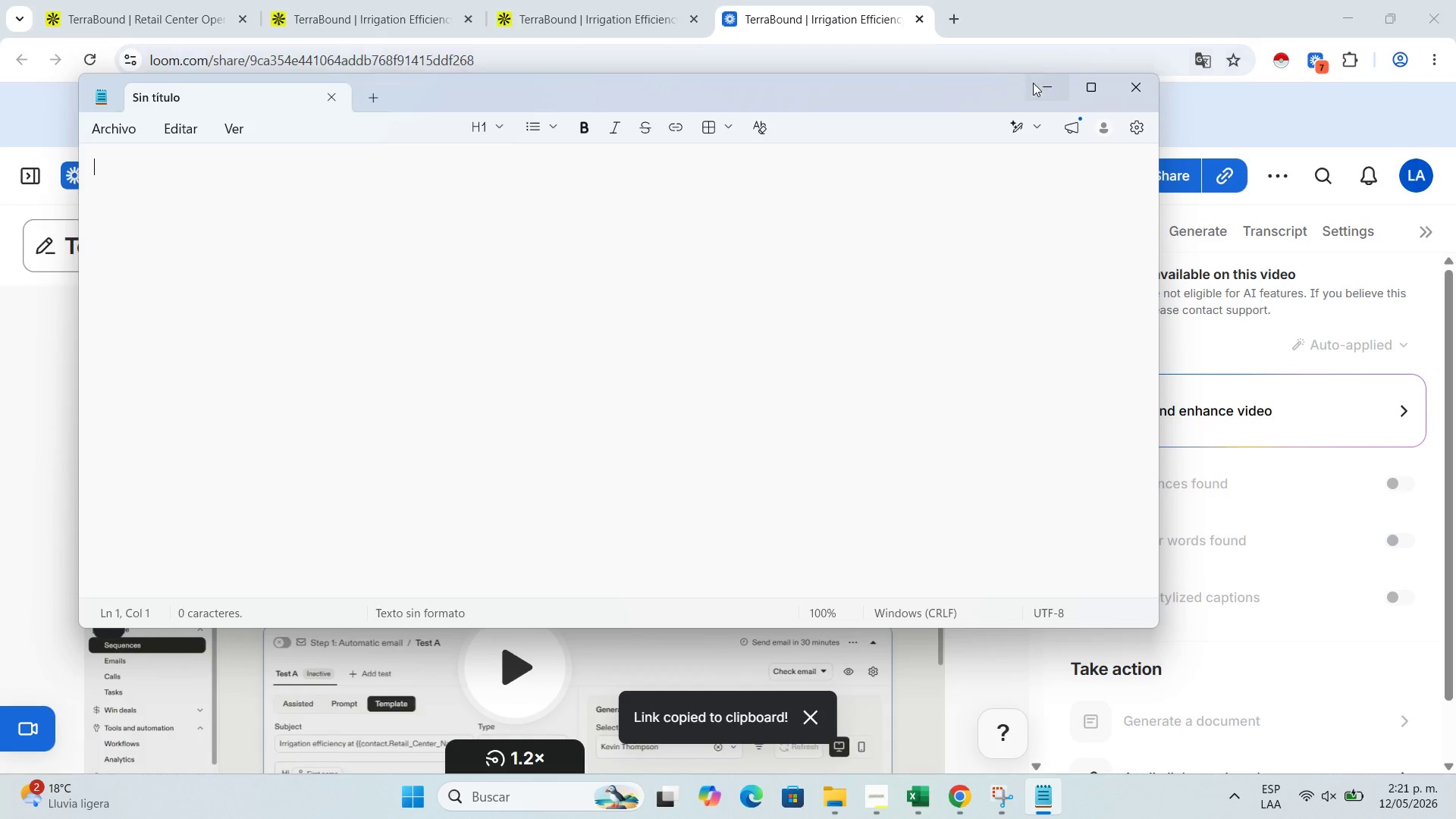 
left_click([1046, 92])
 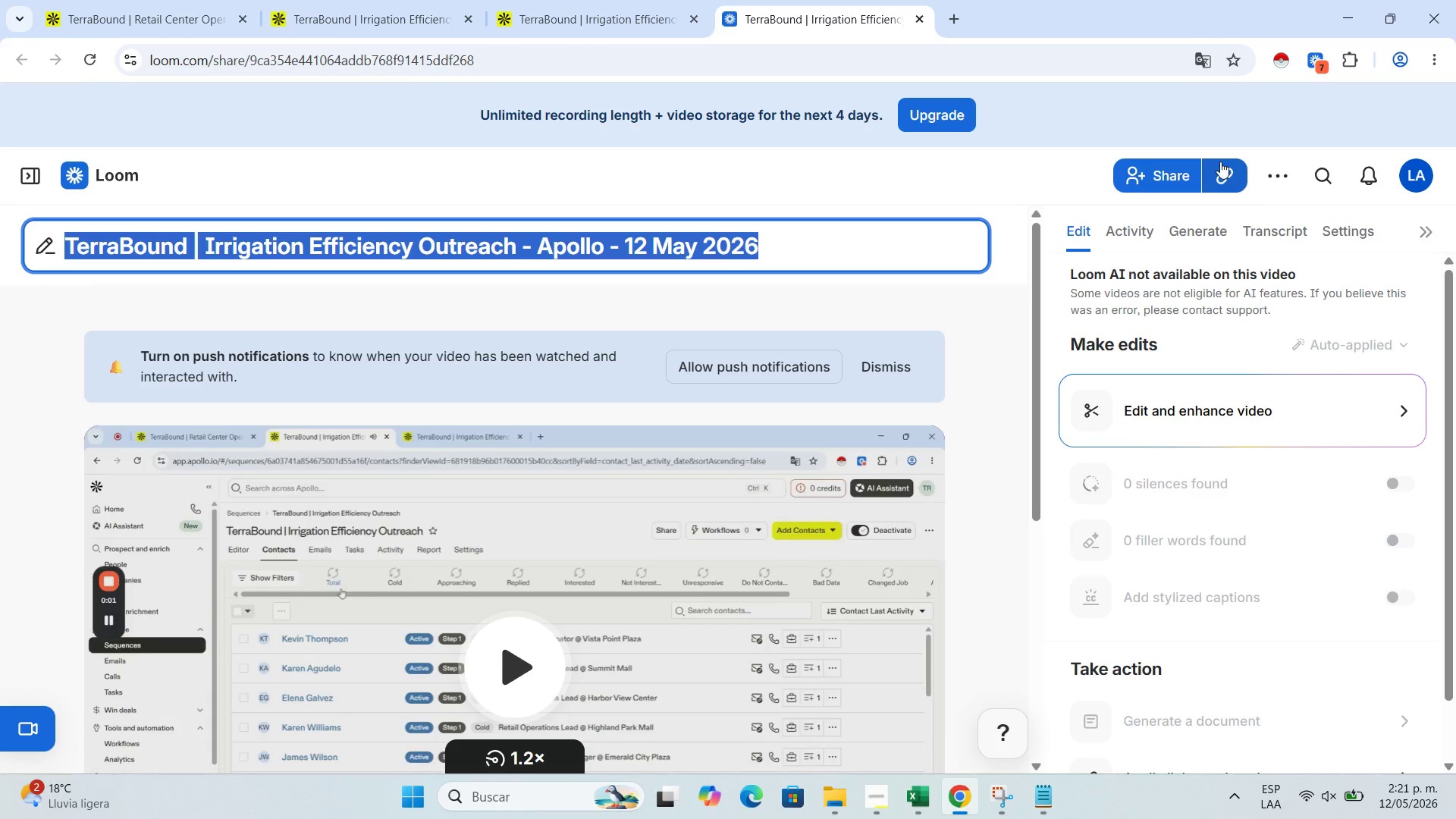 
left_click([1222, 165])
 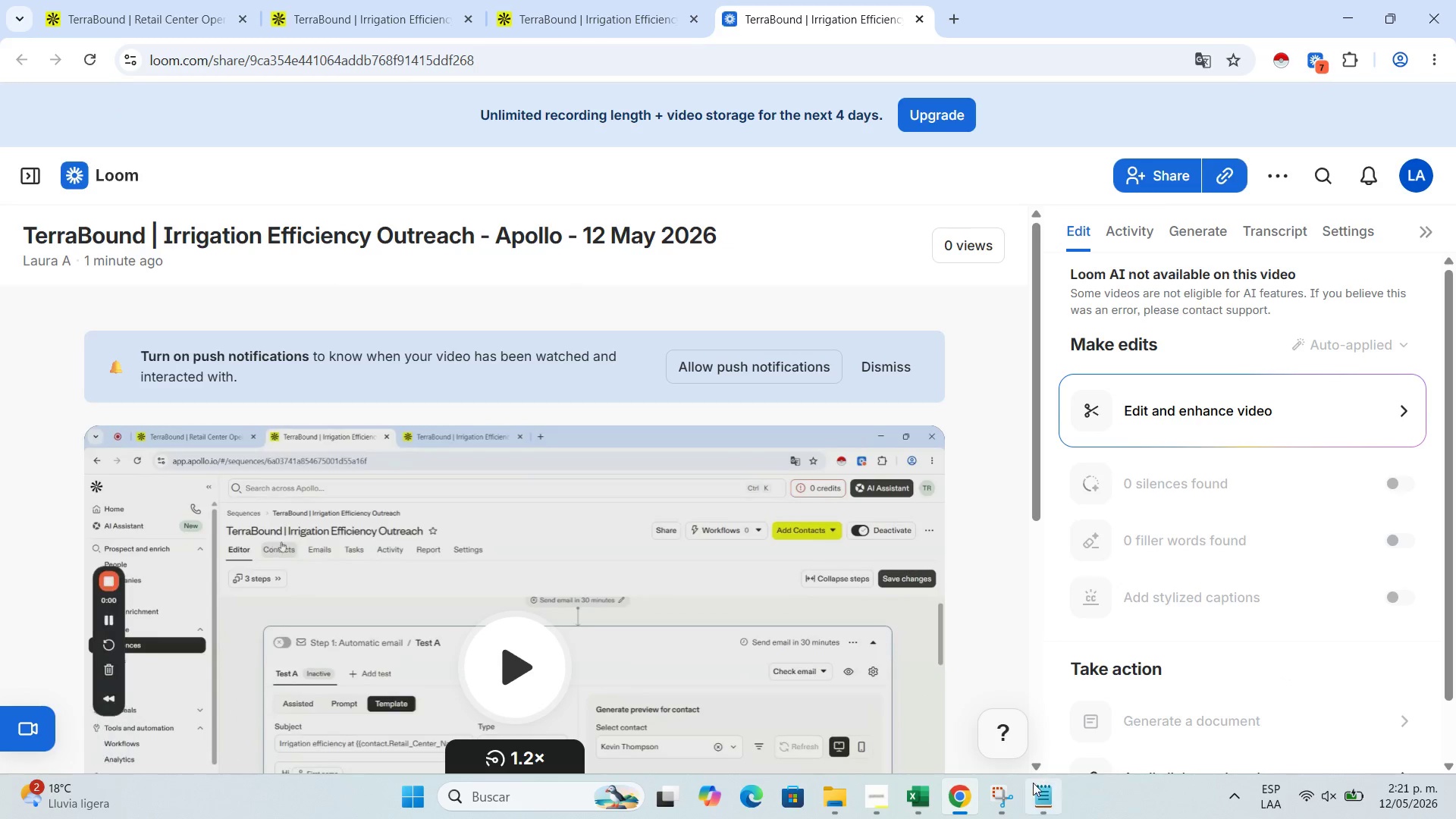 
left_click([1033, 804])
 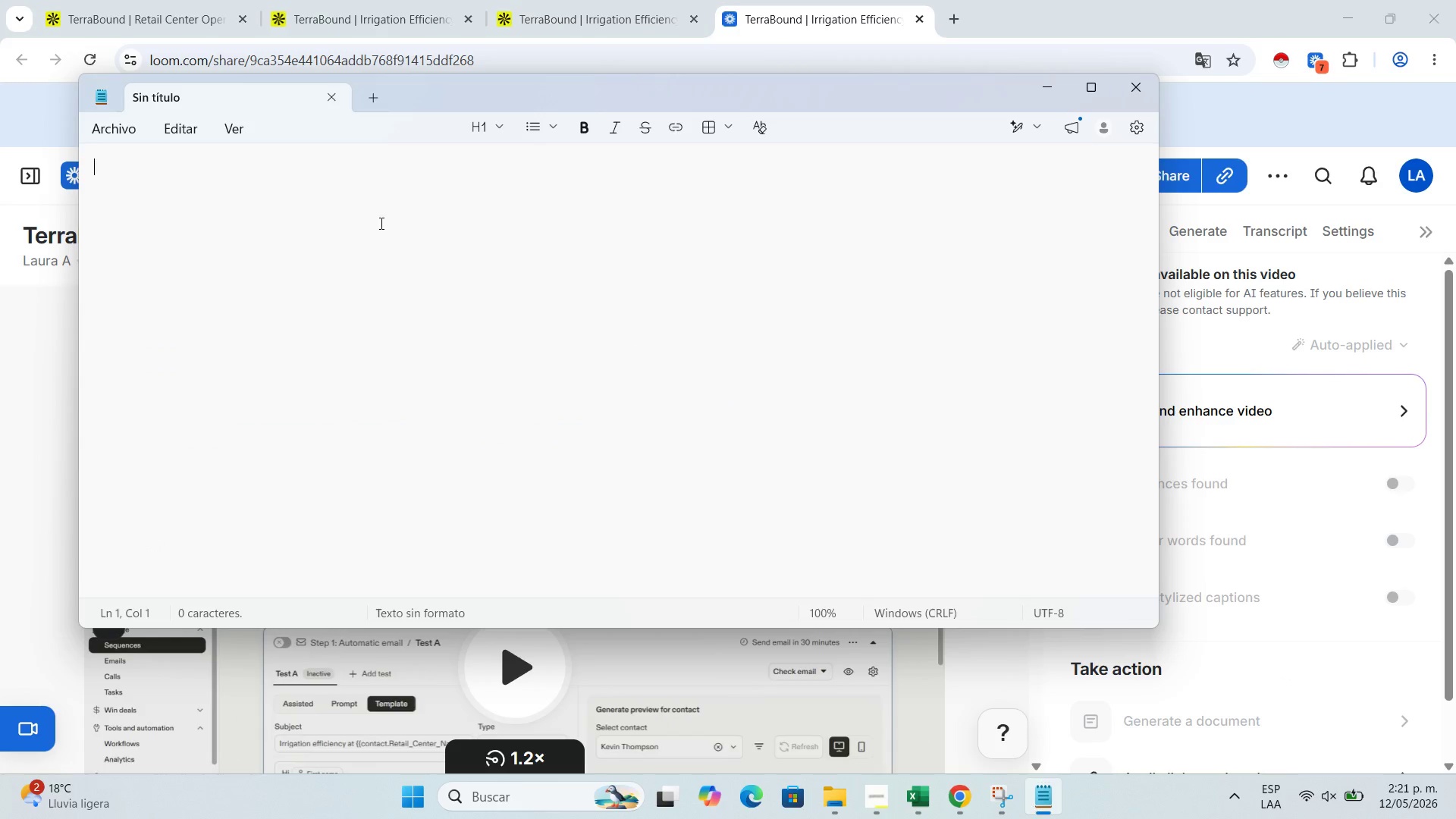 
left_click([380, 223])
 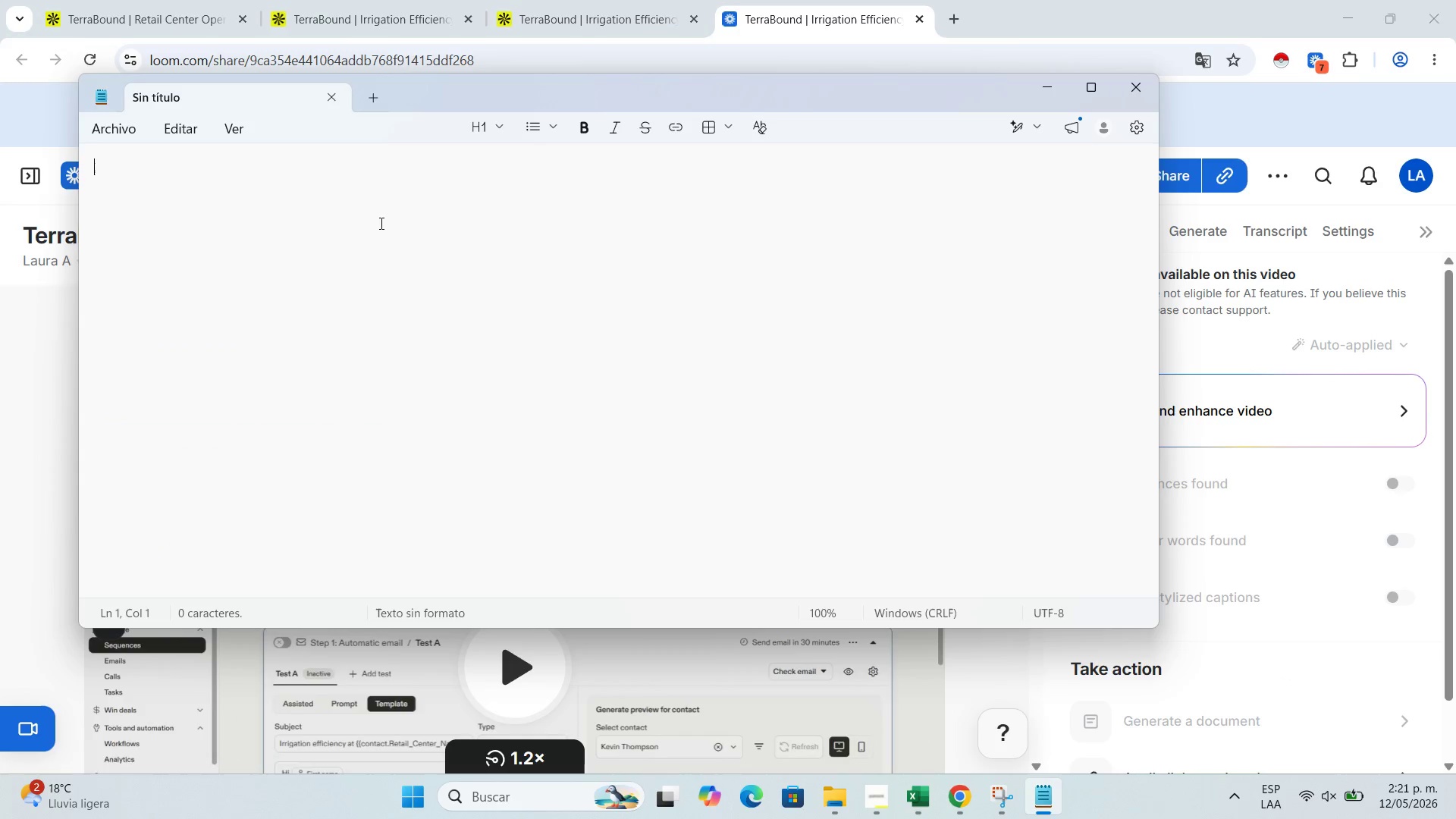 
key(Control+V)
 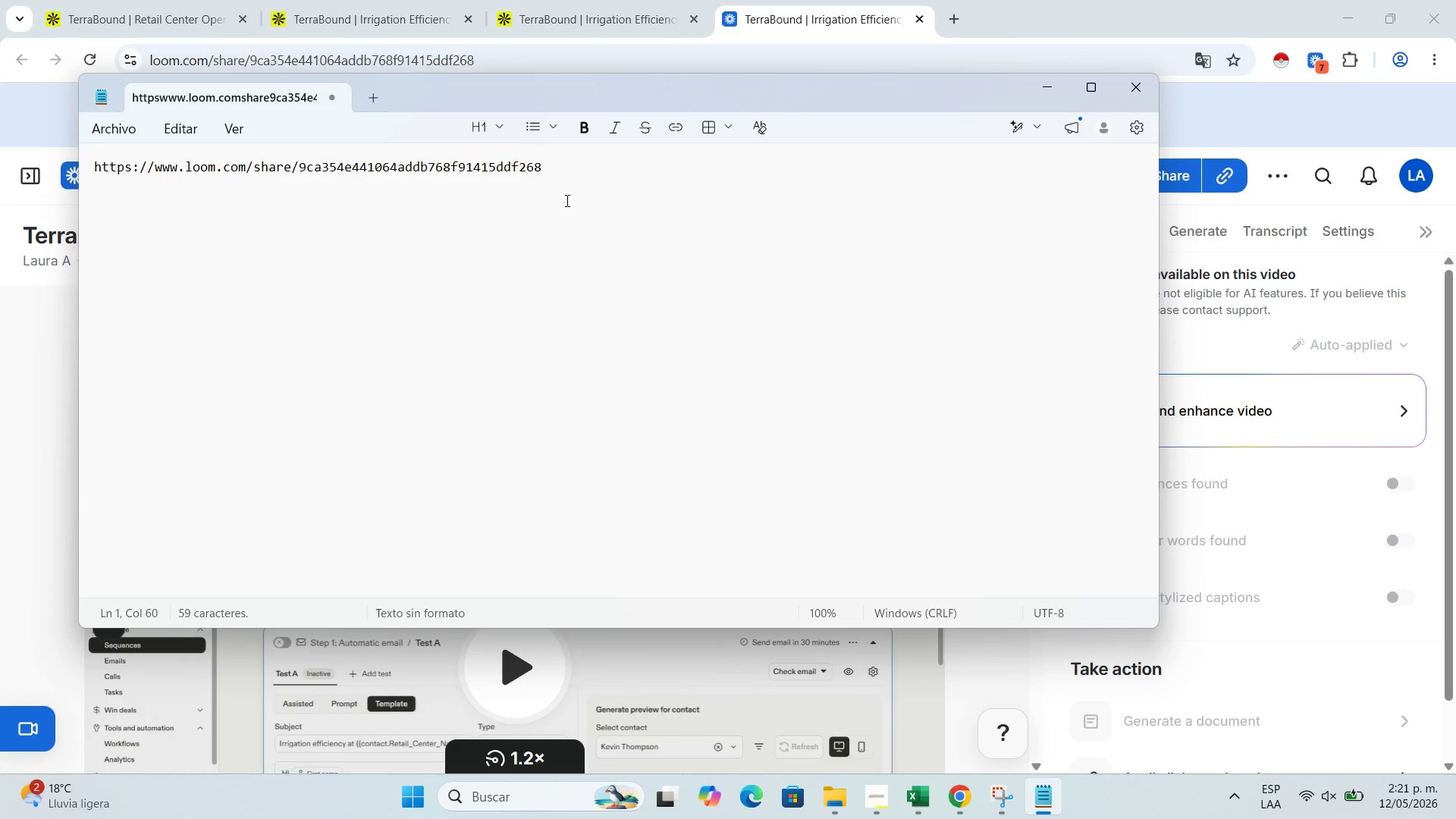 
left_click([566, 200])
 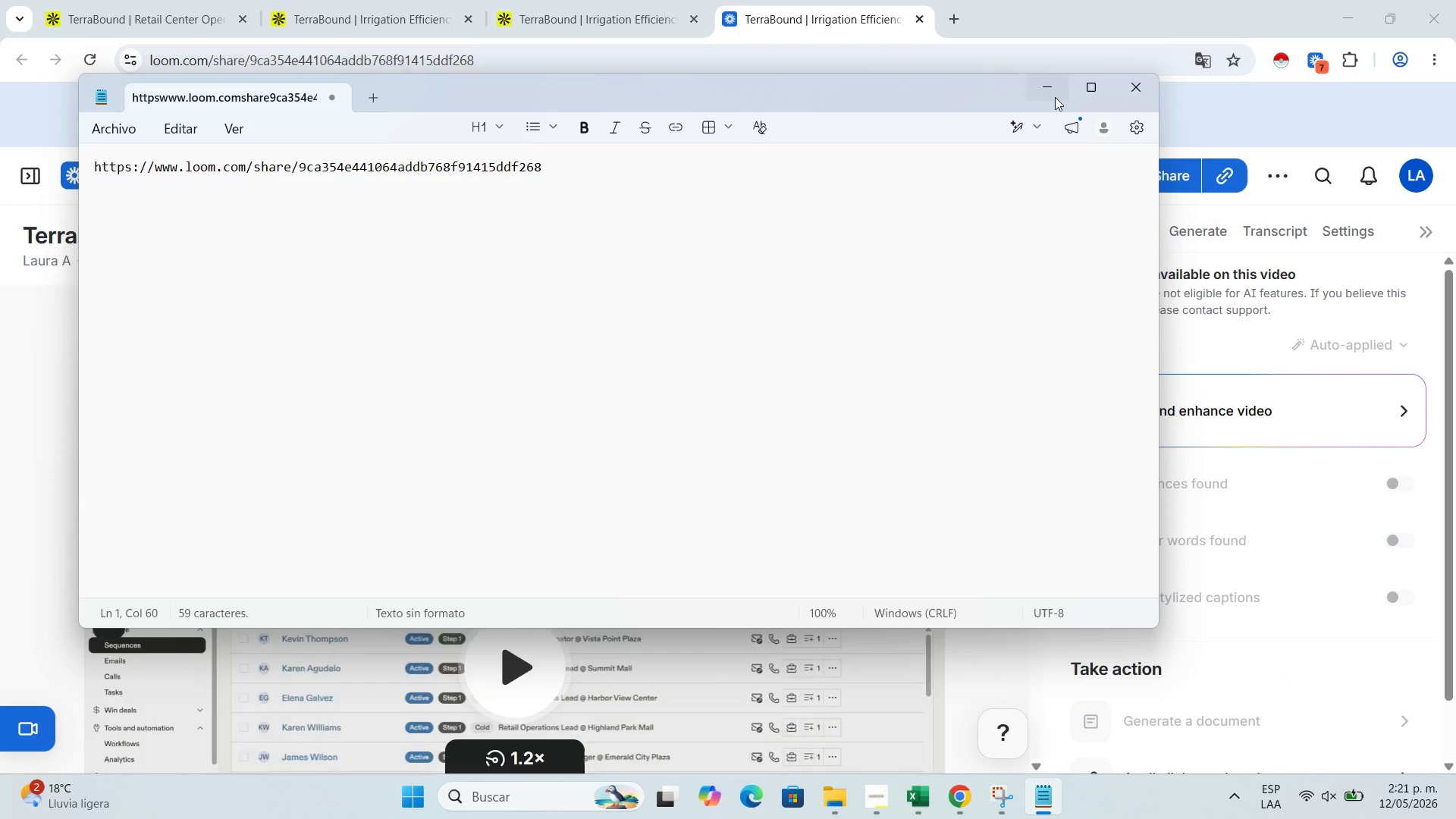 
left_click([1052, 102])
 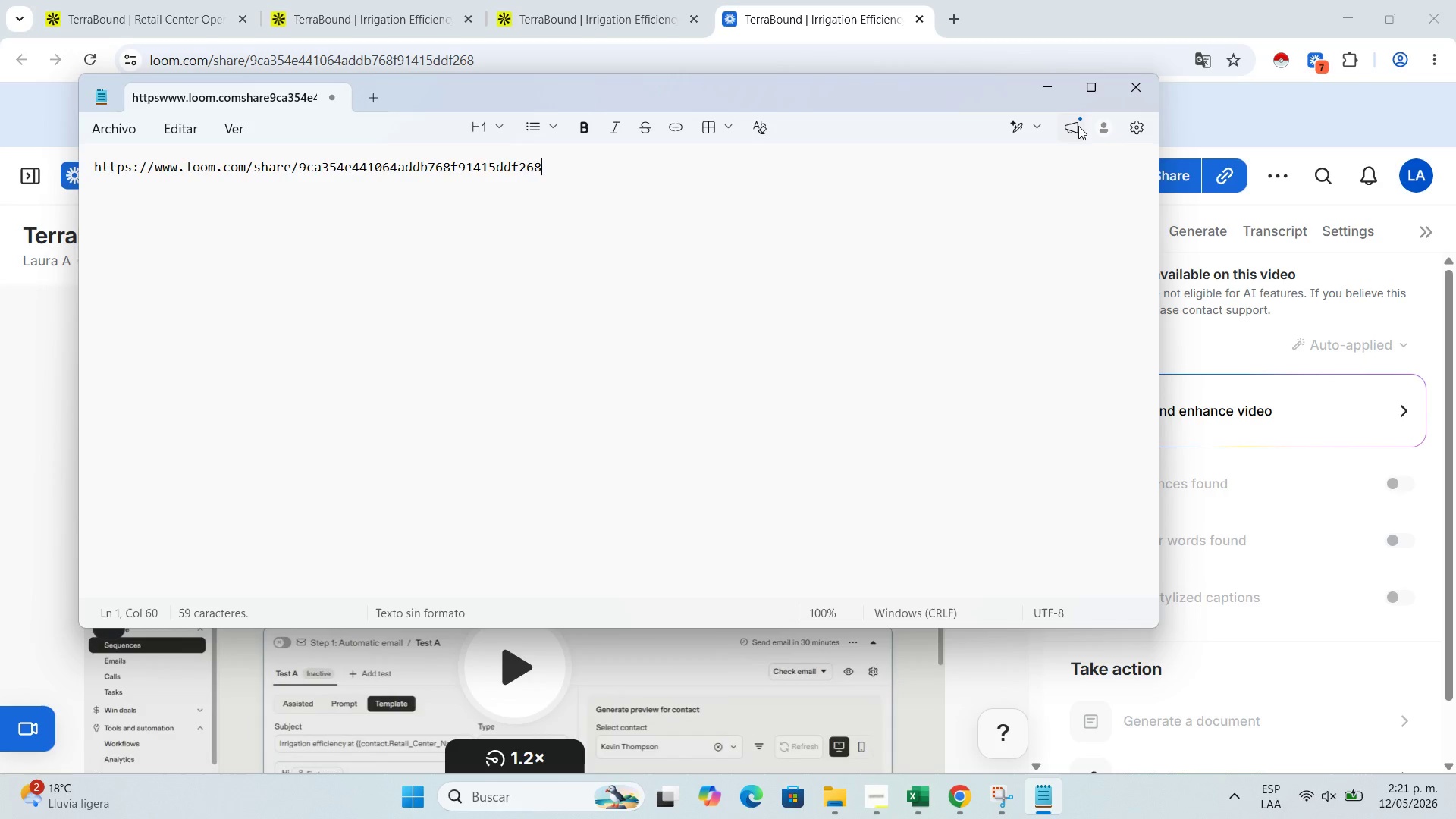 
left_click([1050, 89])
 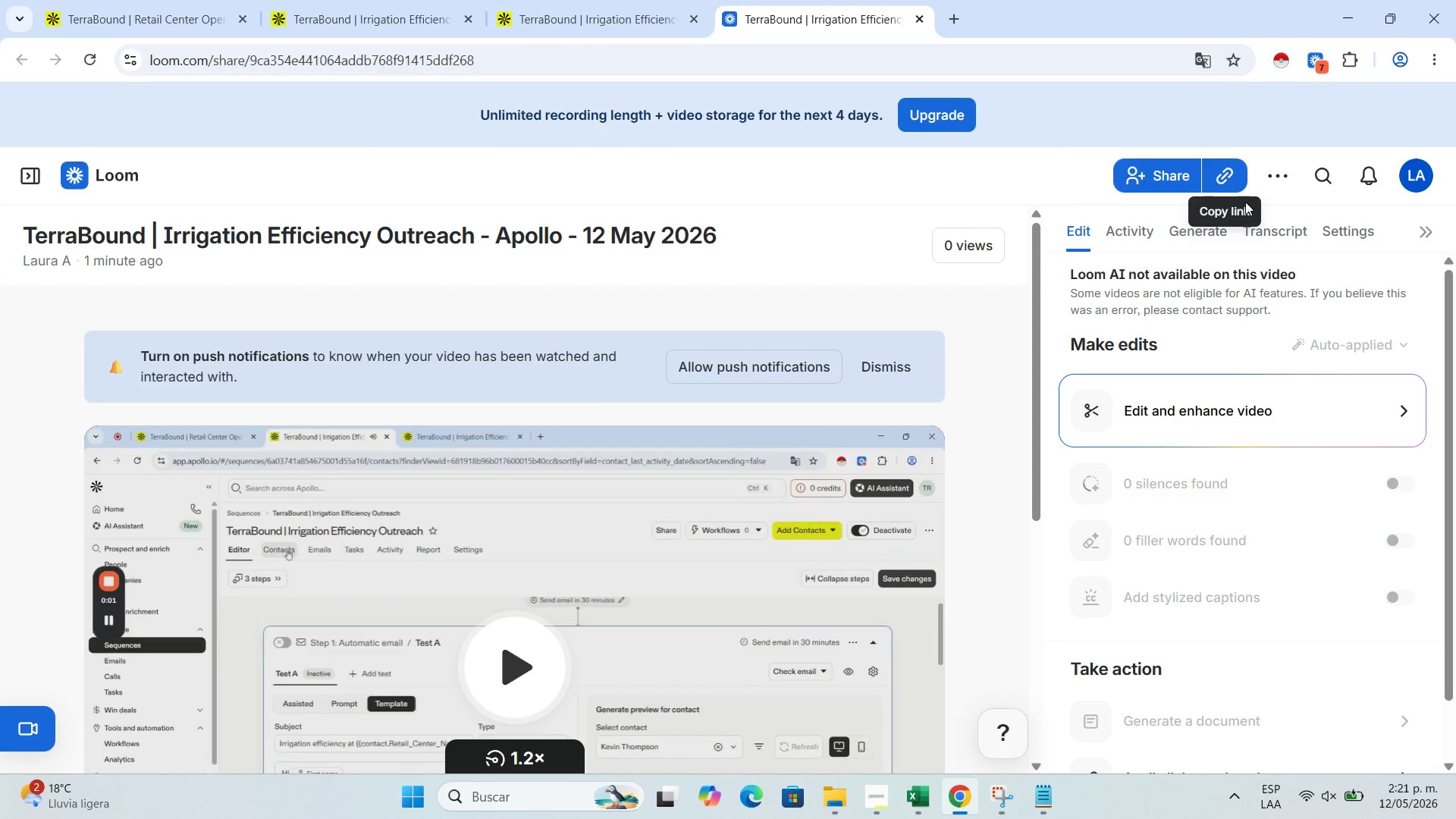 
left_click([1234, 175])
 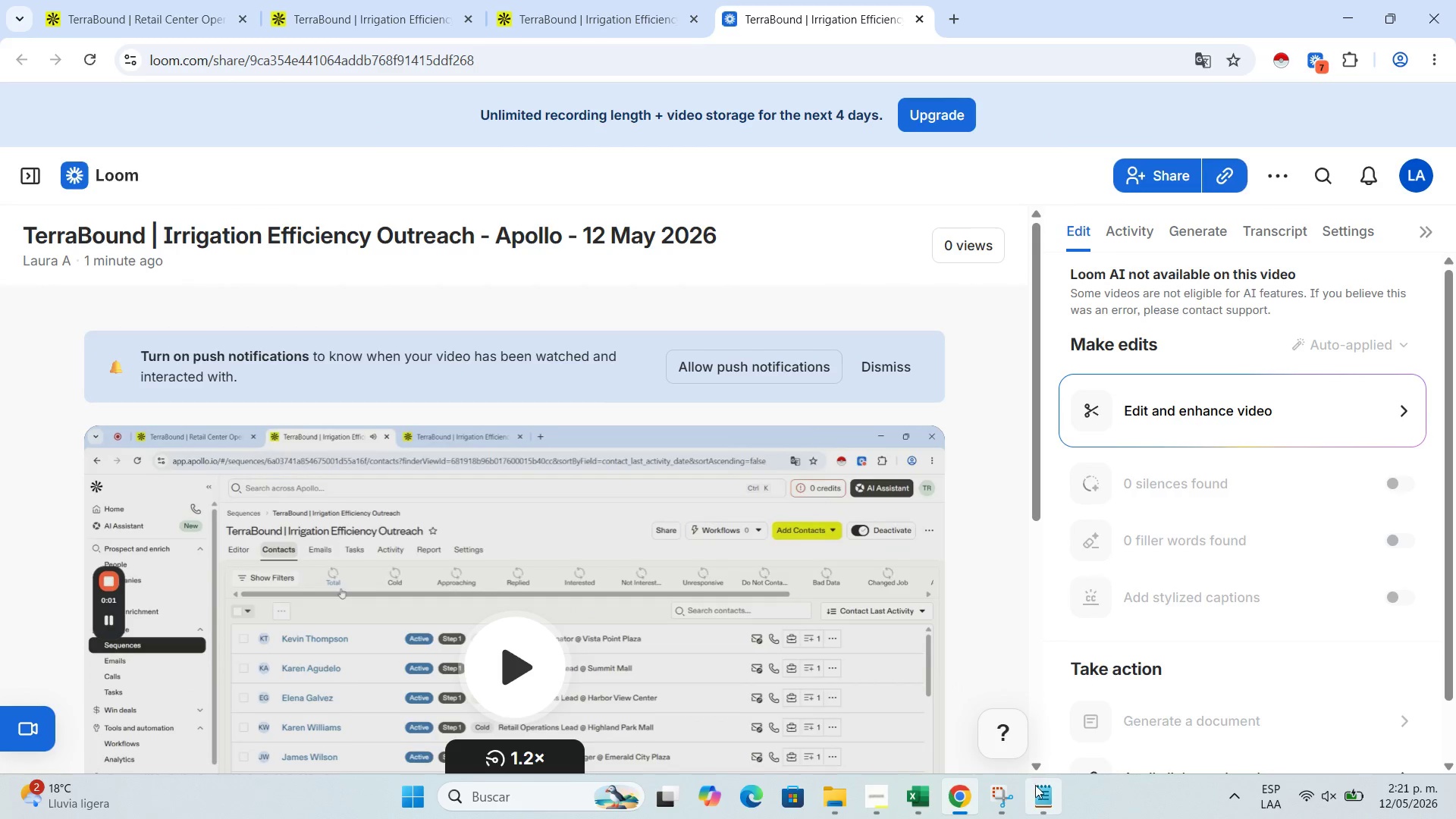 
left_click([1035, 785])
 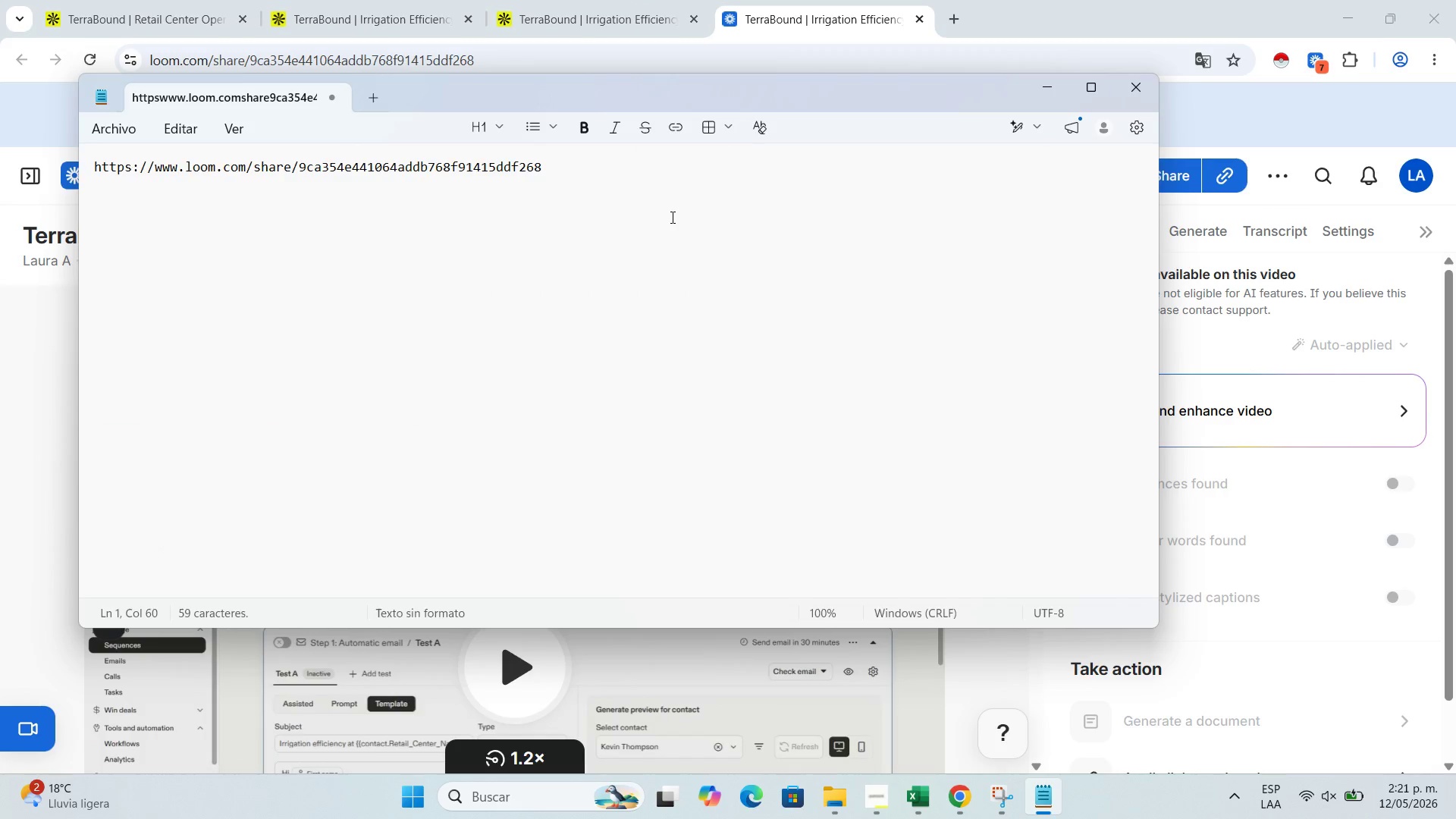 
key(Enter)
 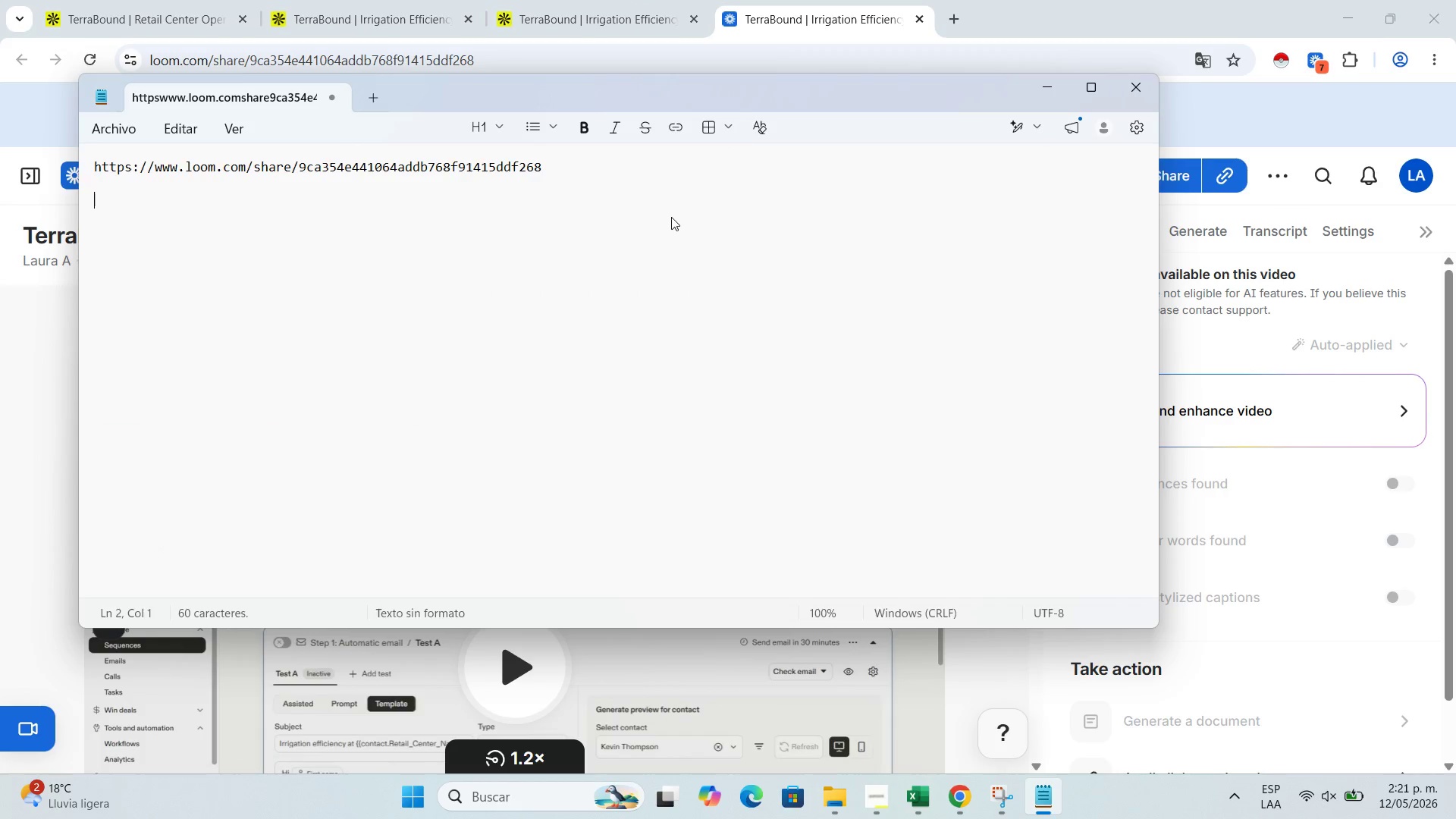 
key(Enter)
 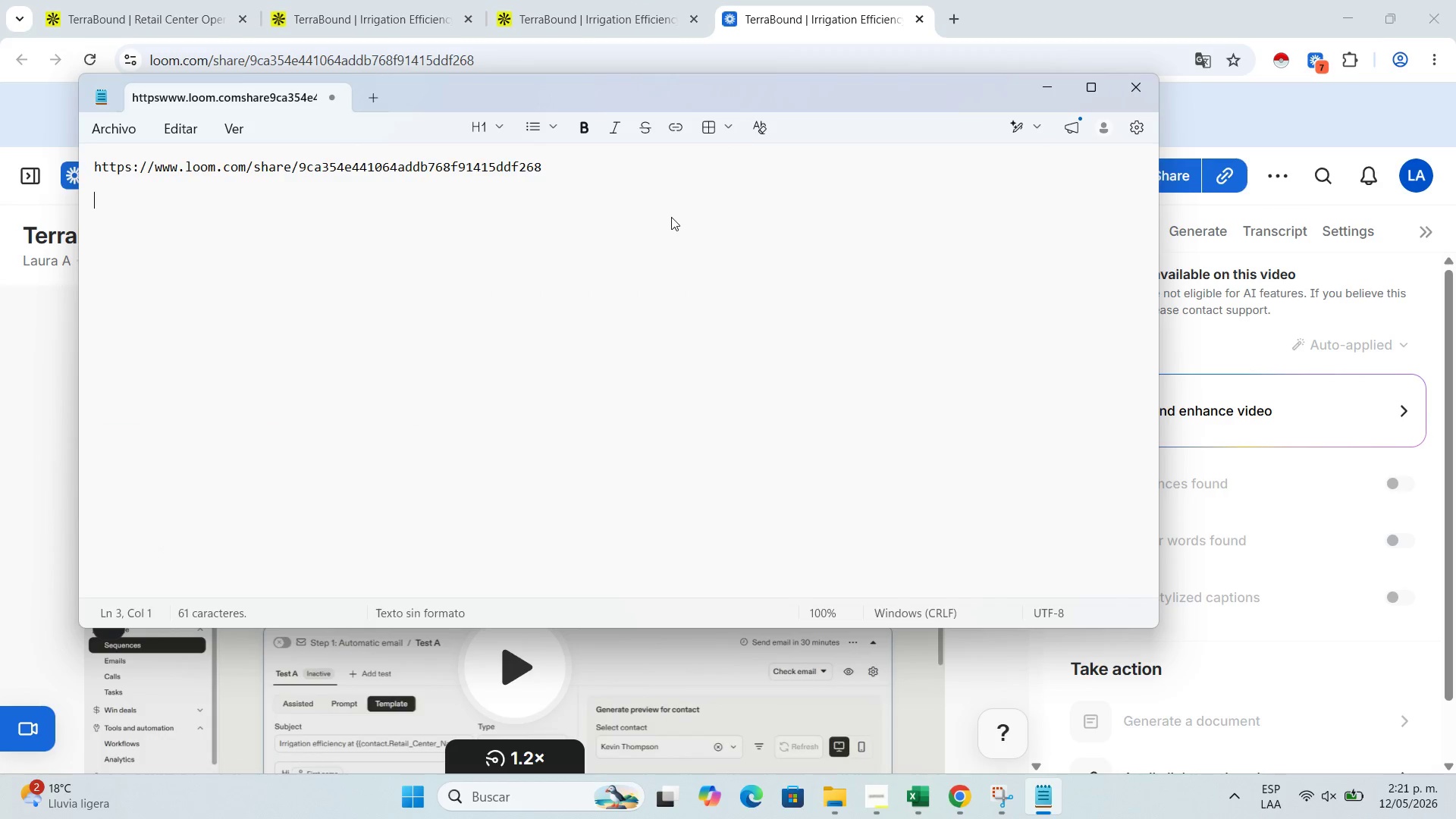 
key(Control+V)
 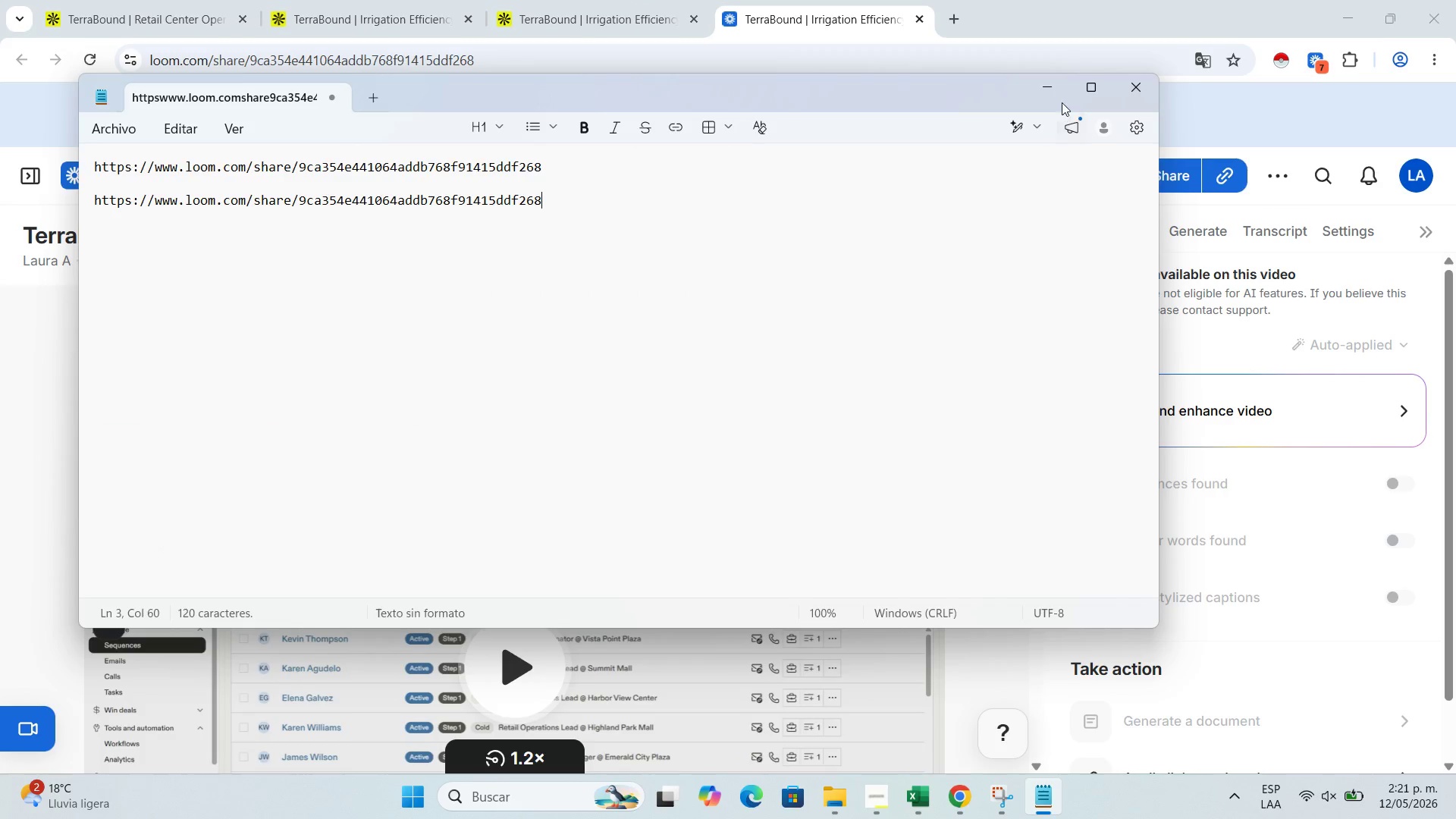 
left_click([1049, 85])
 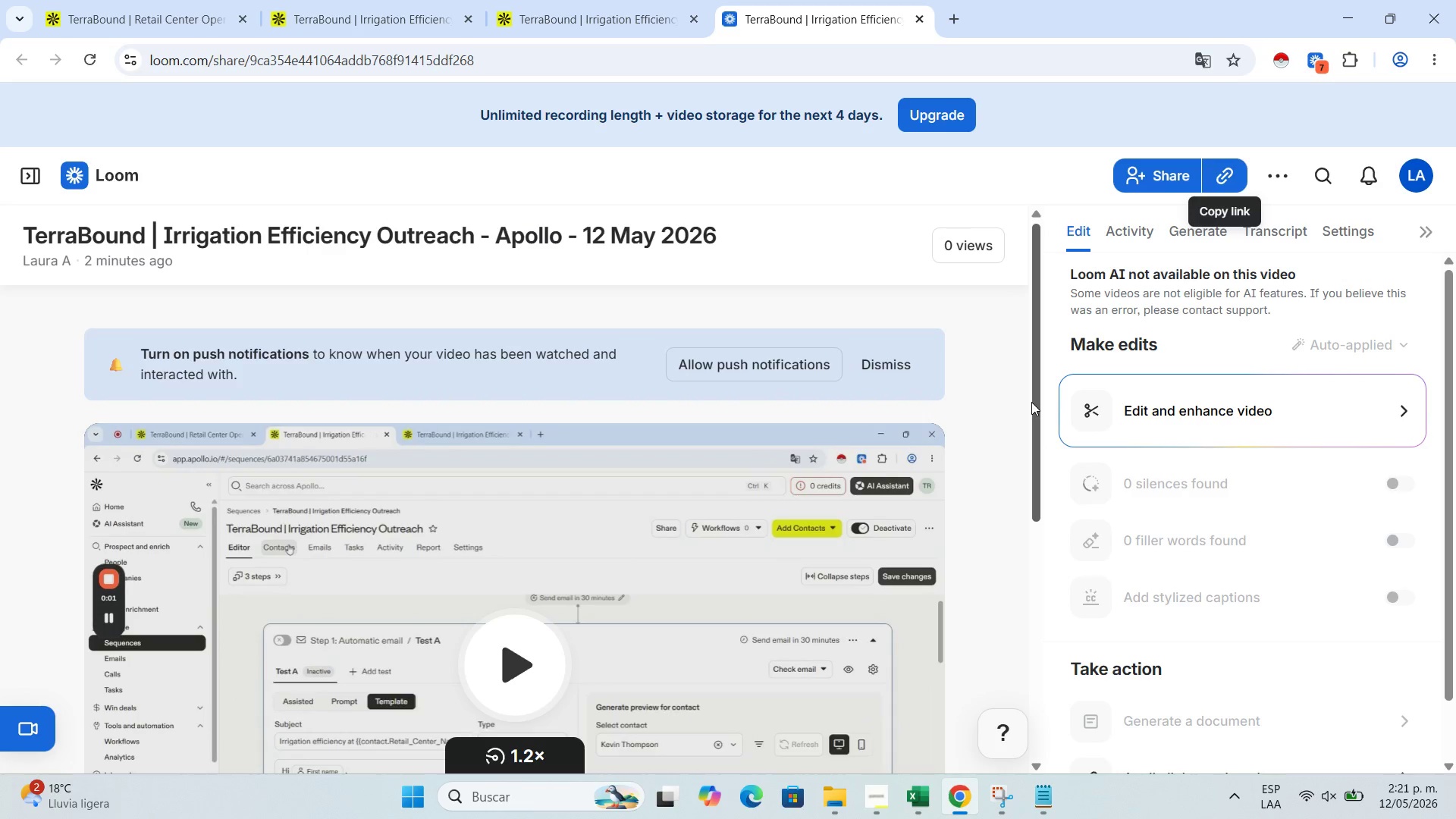 
wait(12.73)
 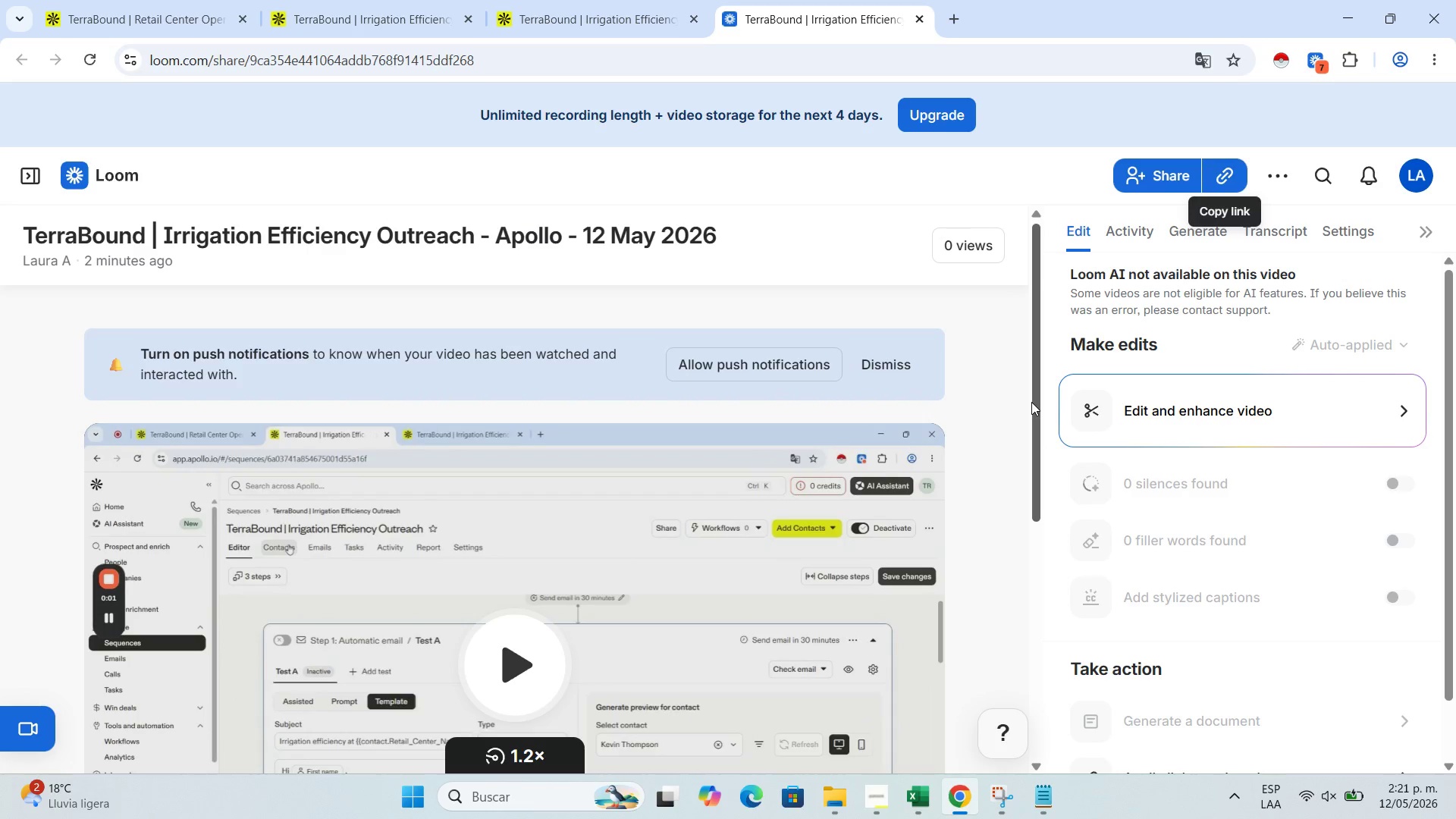 
left_click_drag(start_coordinate=[1037, 413], to_coordinate=[1035, 405])
 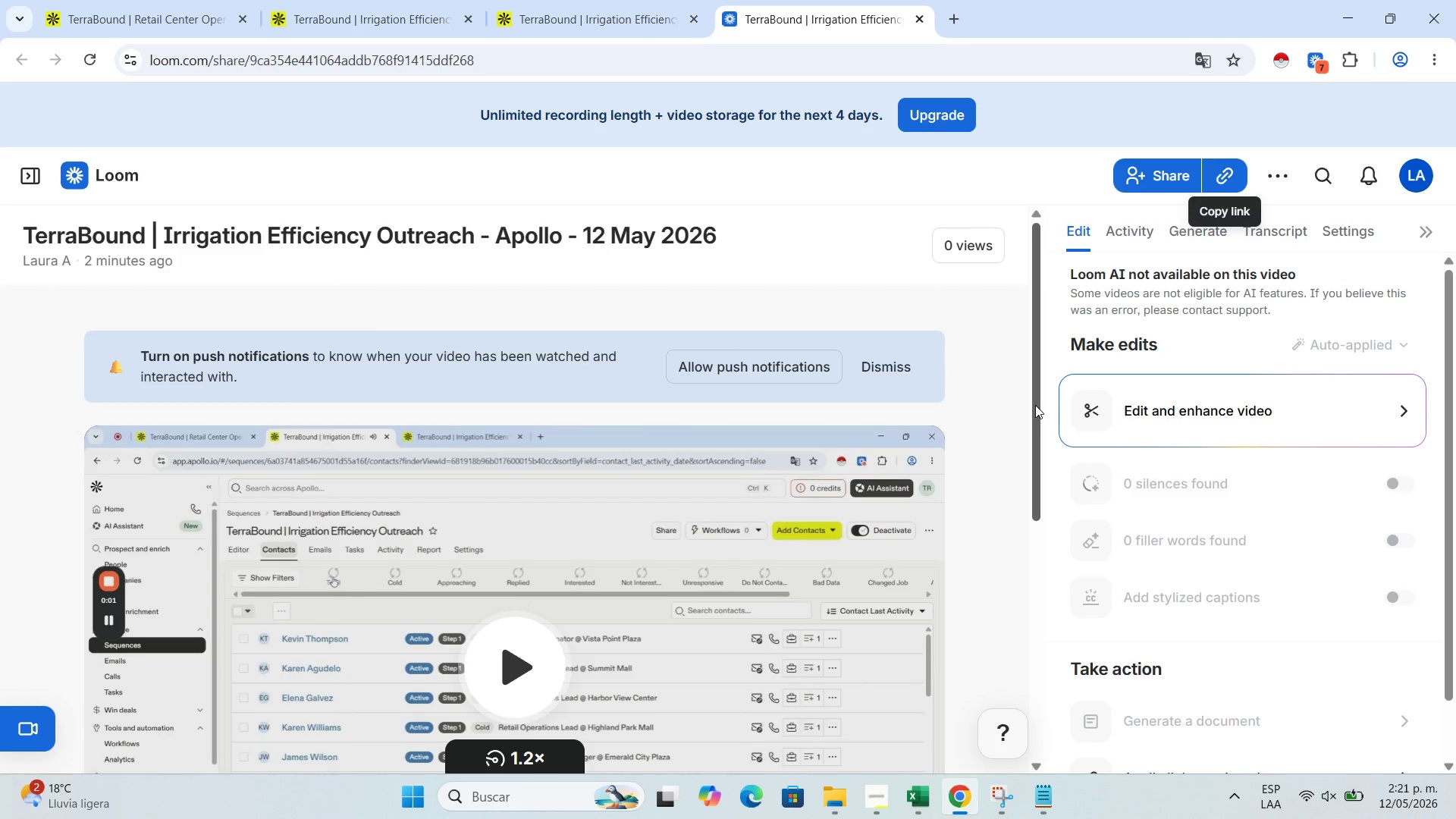 
mouse_move([839, 504])
 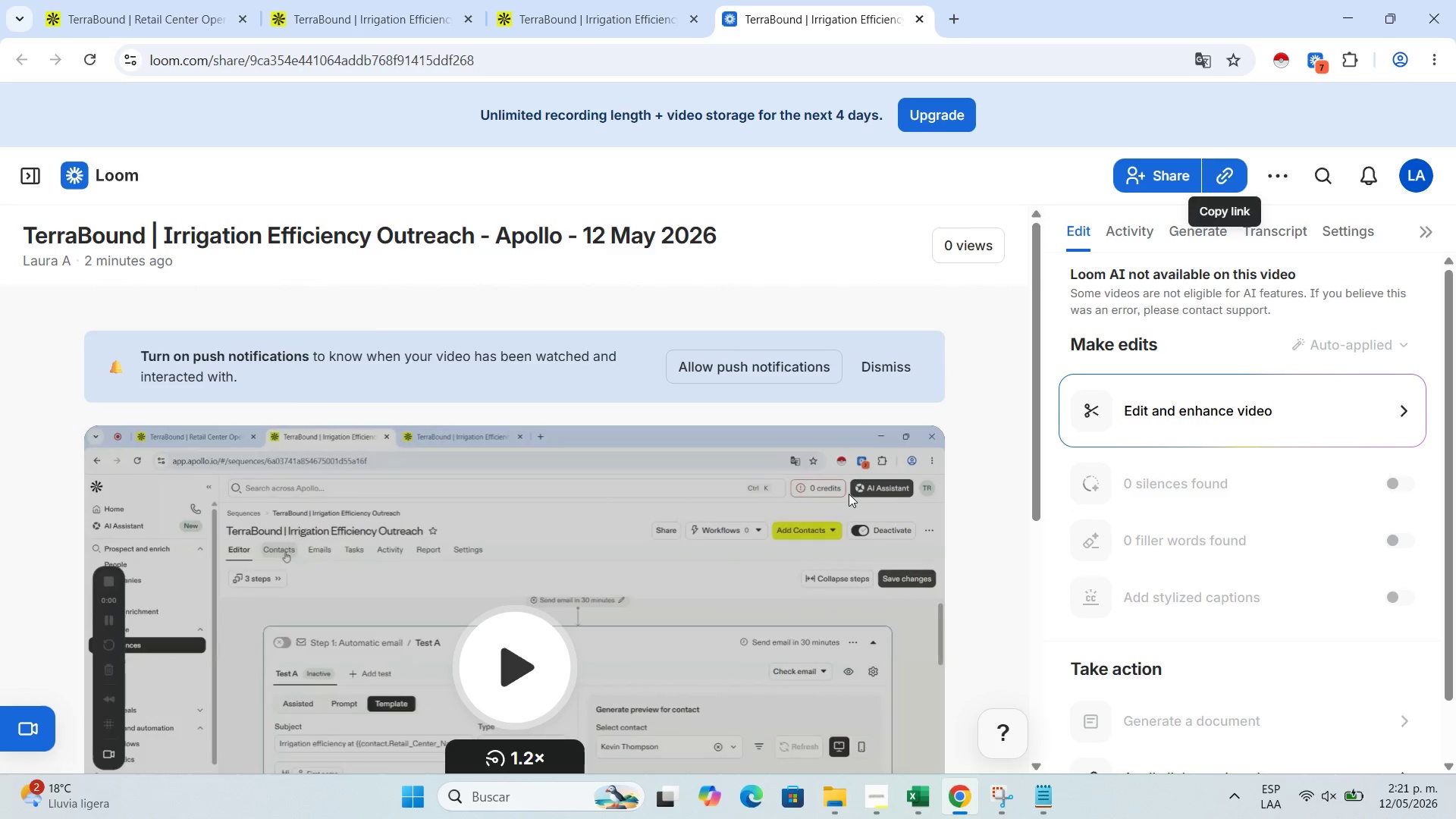 
wait(9.23)
 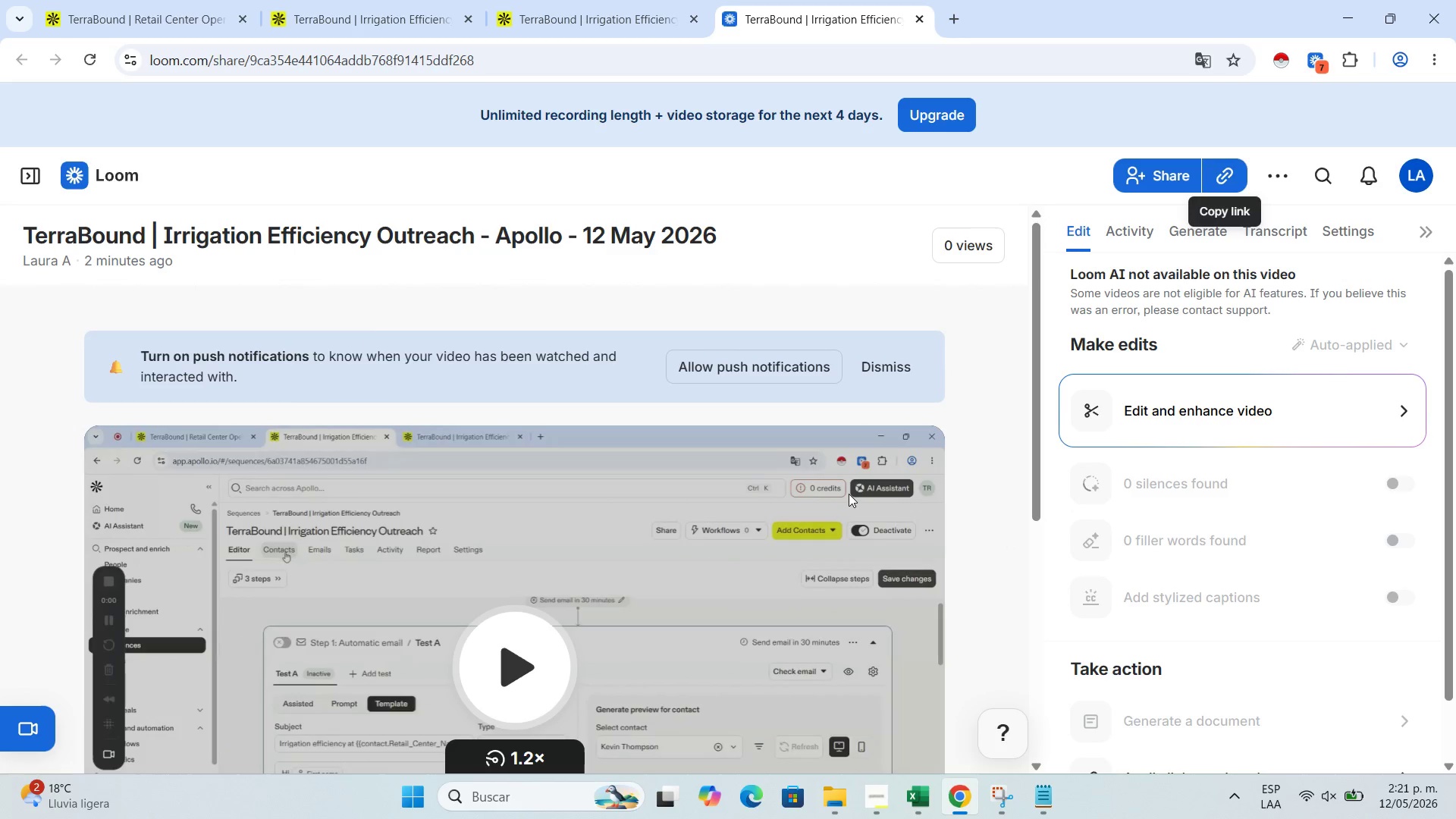 
left_click([623, 0])
 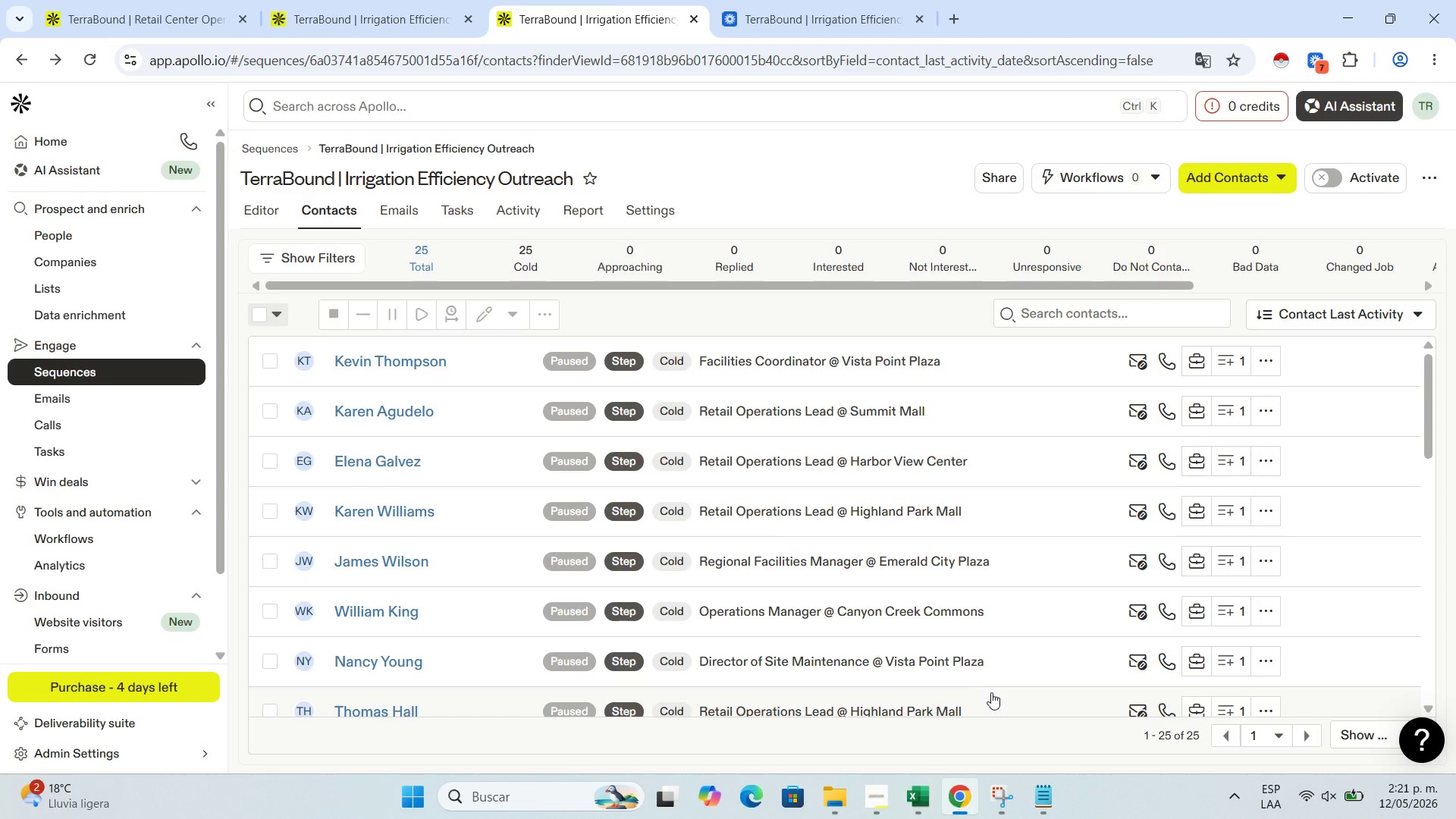 
wait(6.01)
 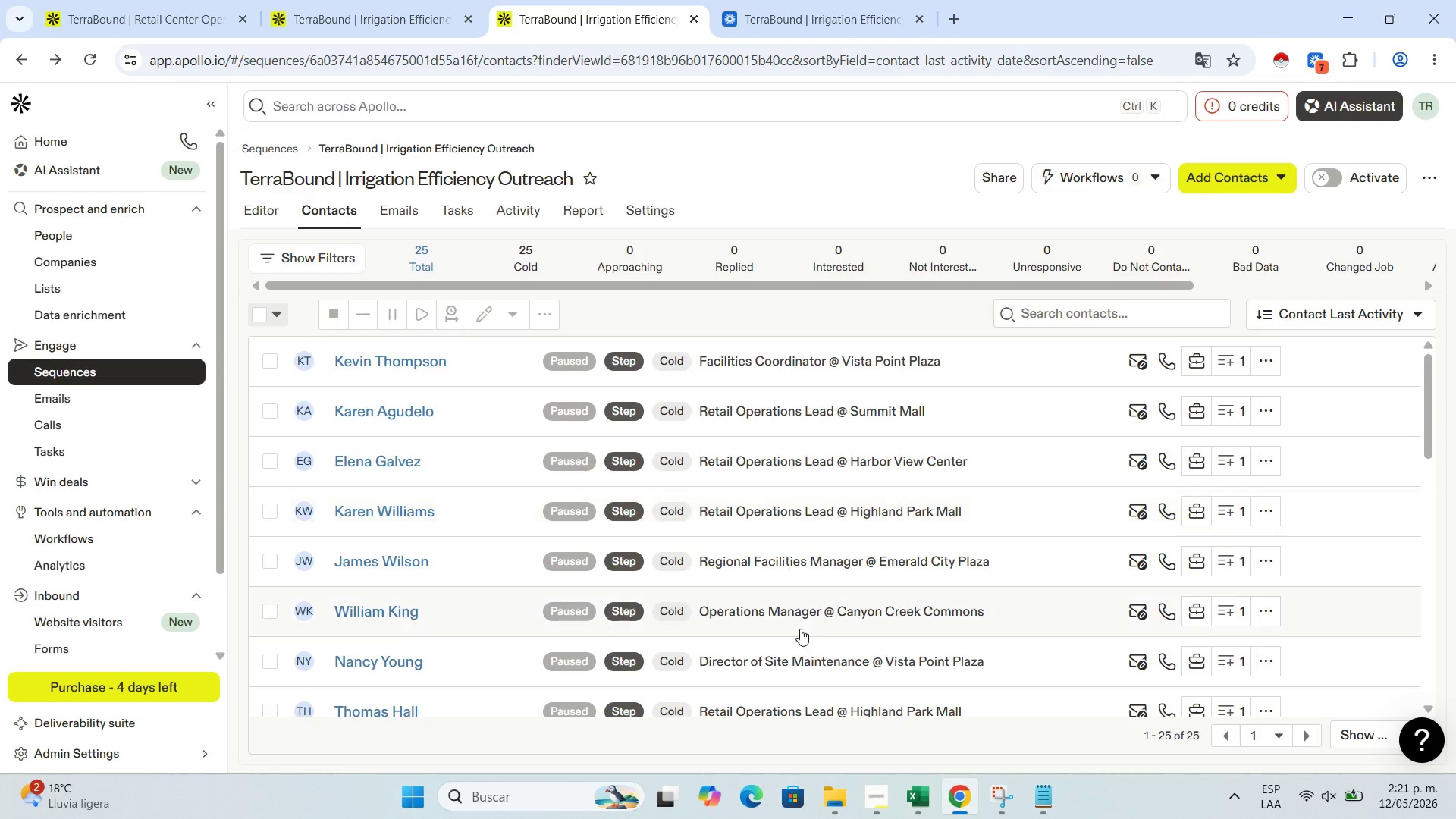 
left_click([354, 0])
 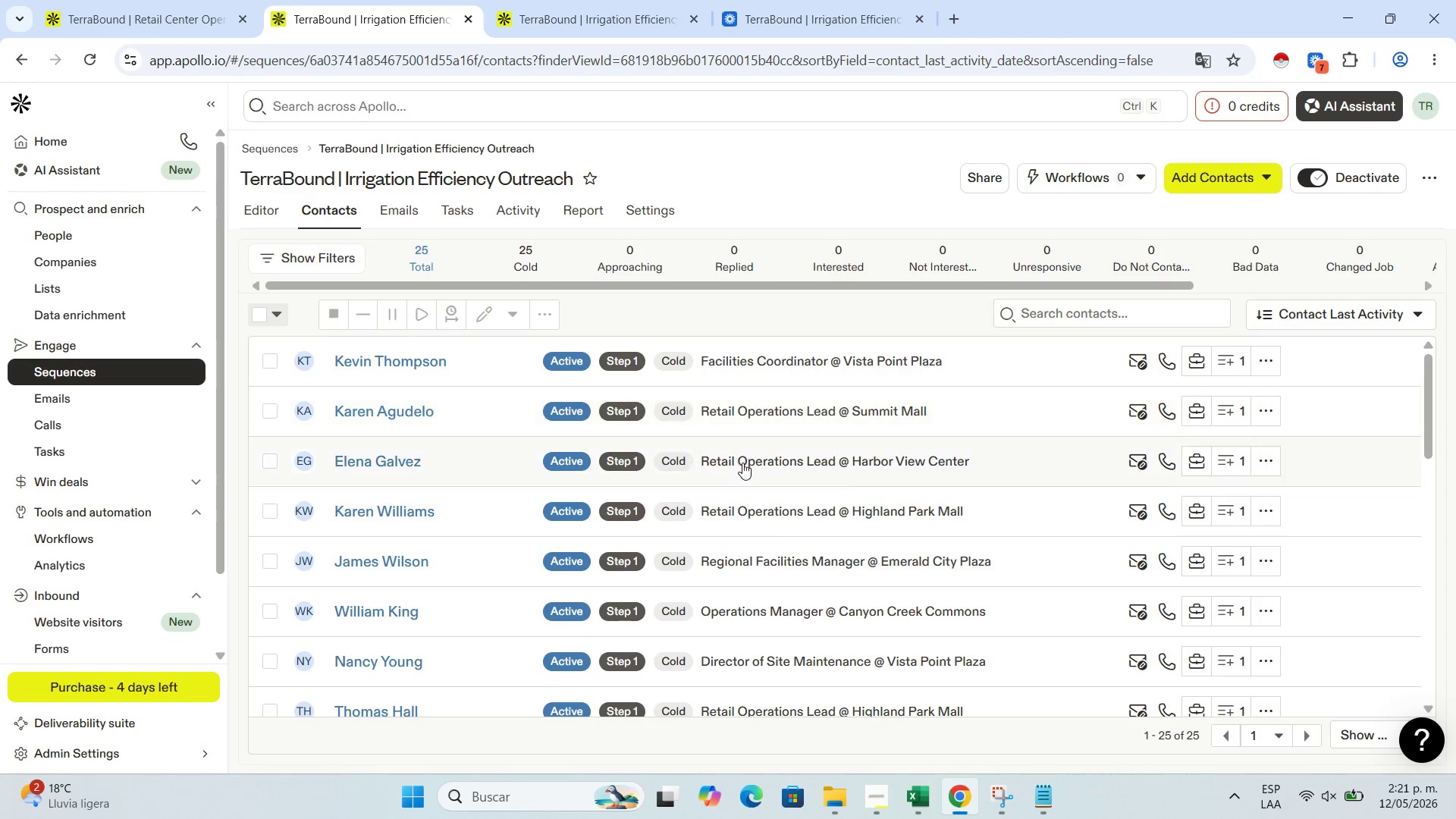 
scroll: coordinate [742, 463], scroll_direction: down, amount: 1.0
 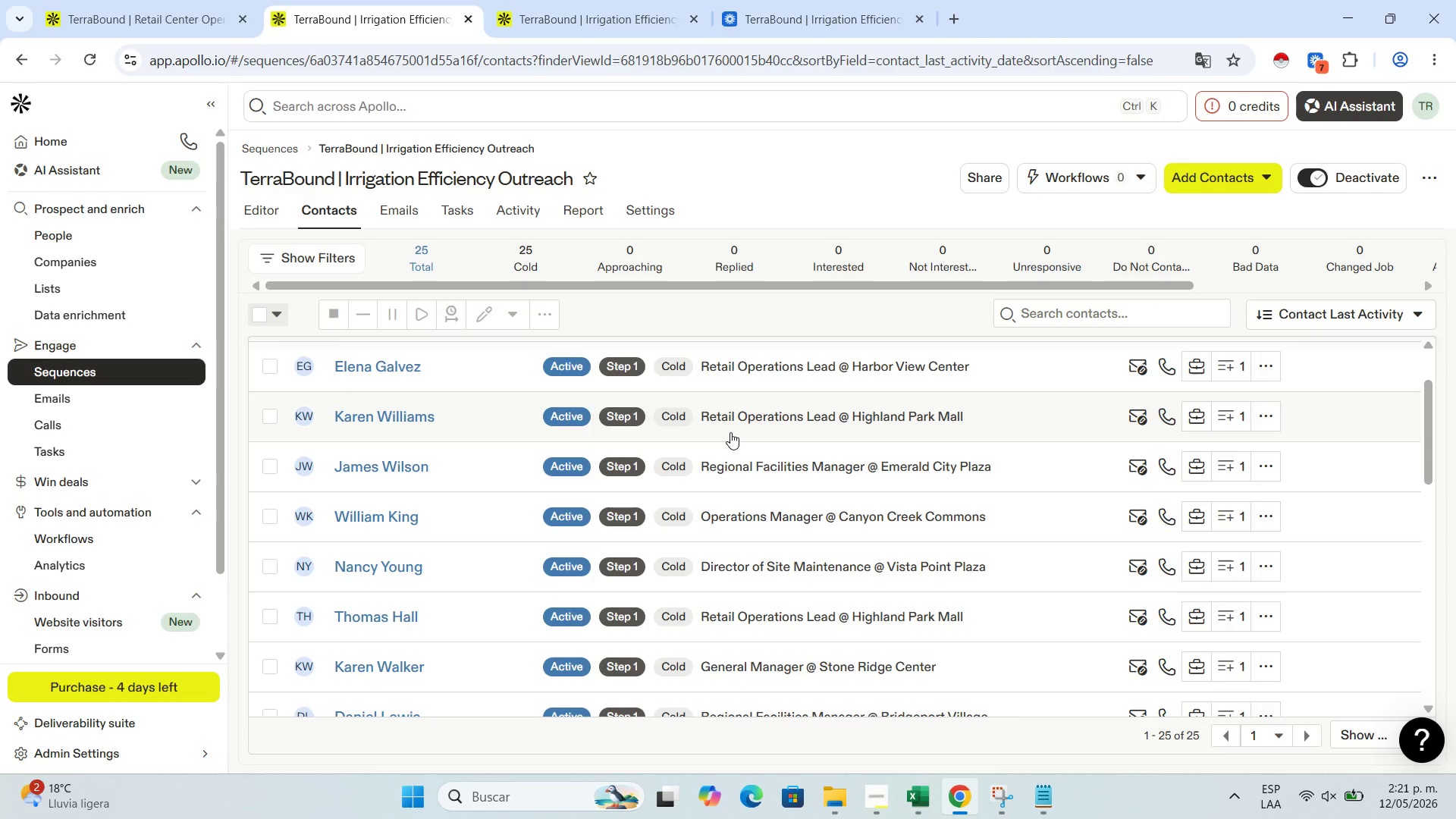 
scroll: coordinate [730, 432], scroll_direction: up, amount: 2.0
 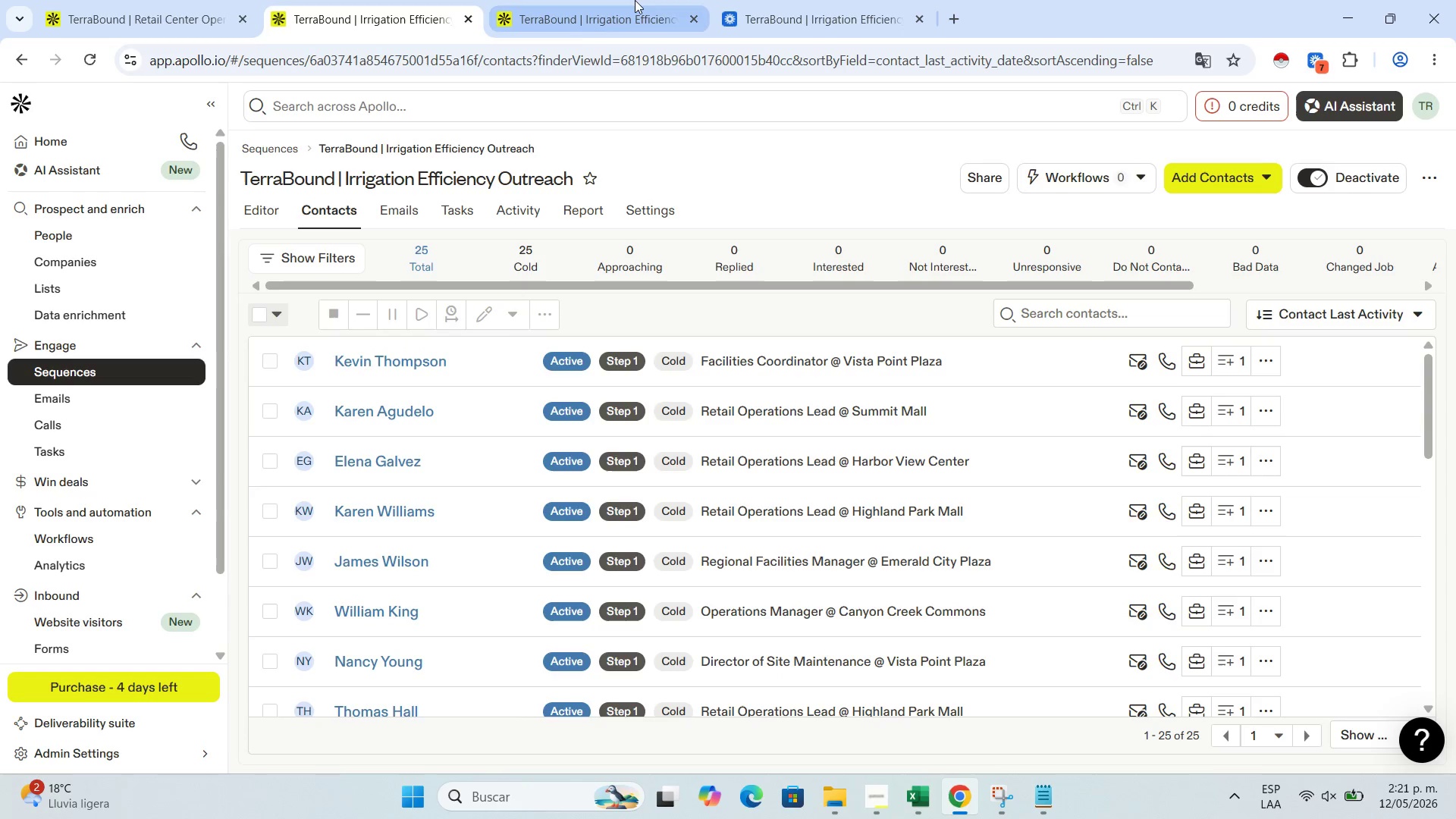 
left_click([635, 0])
 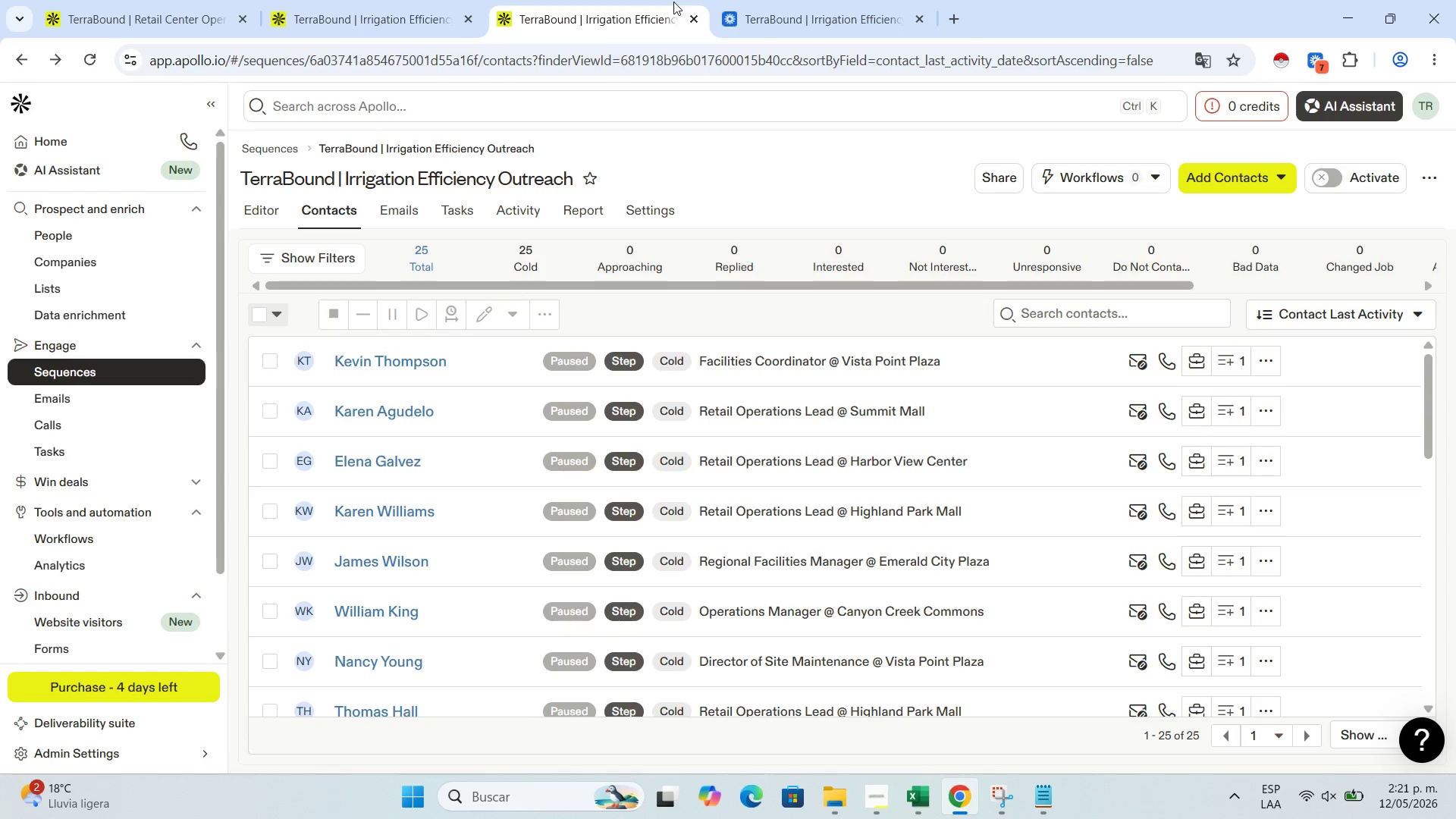 
left_click([415, 0])
 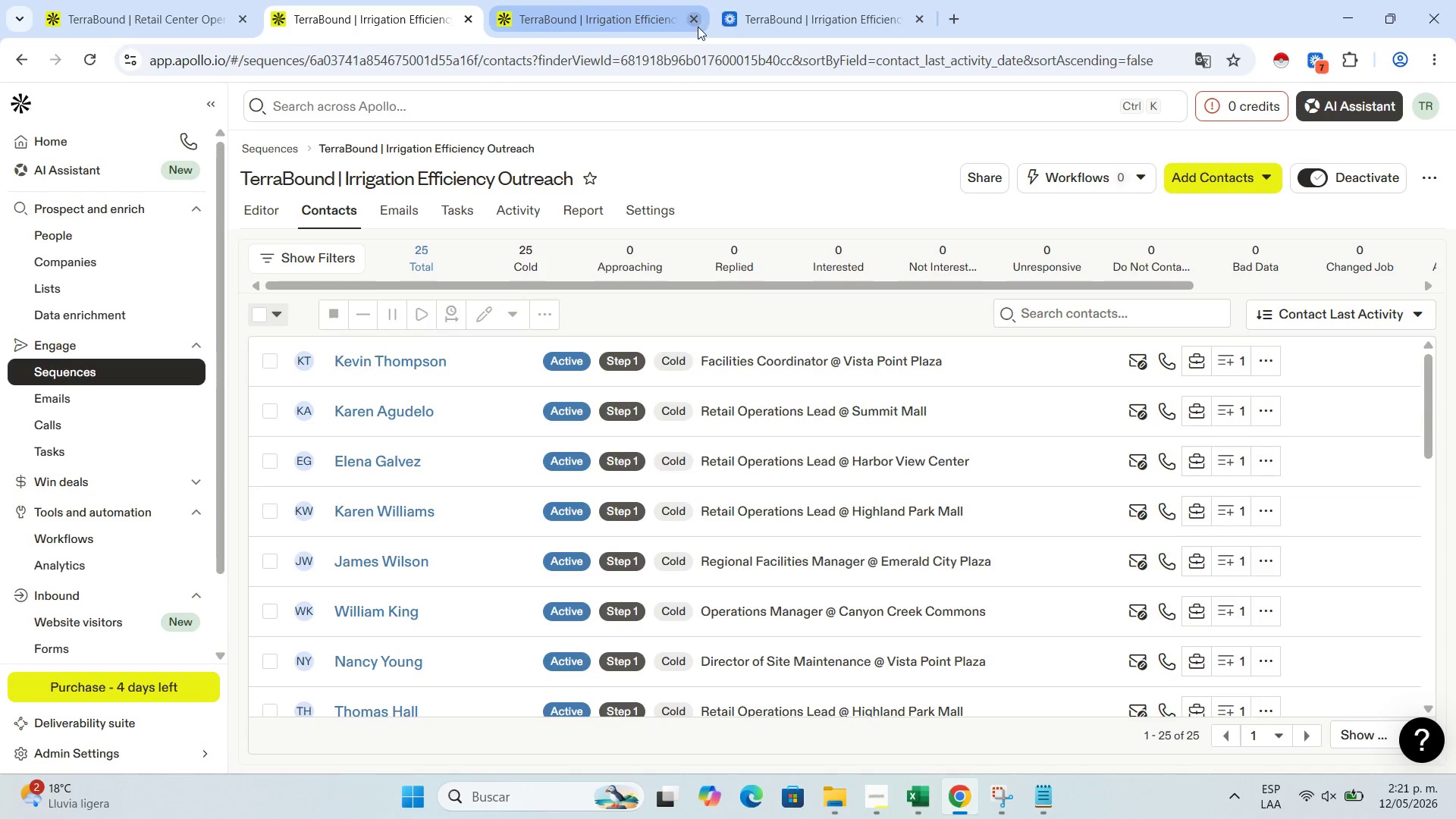 
left_click([697, 26])
 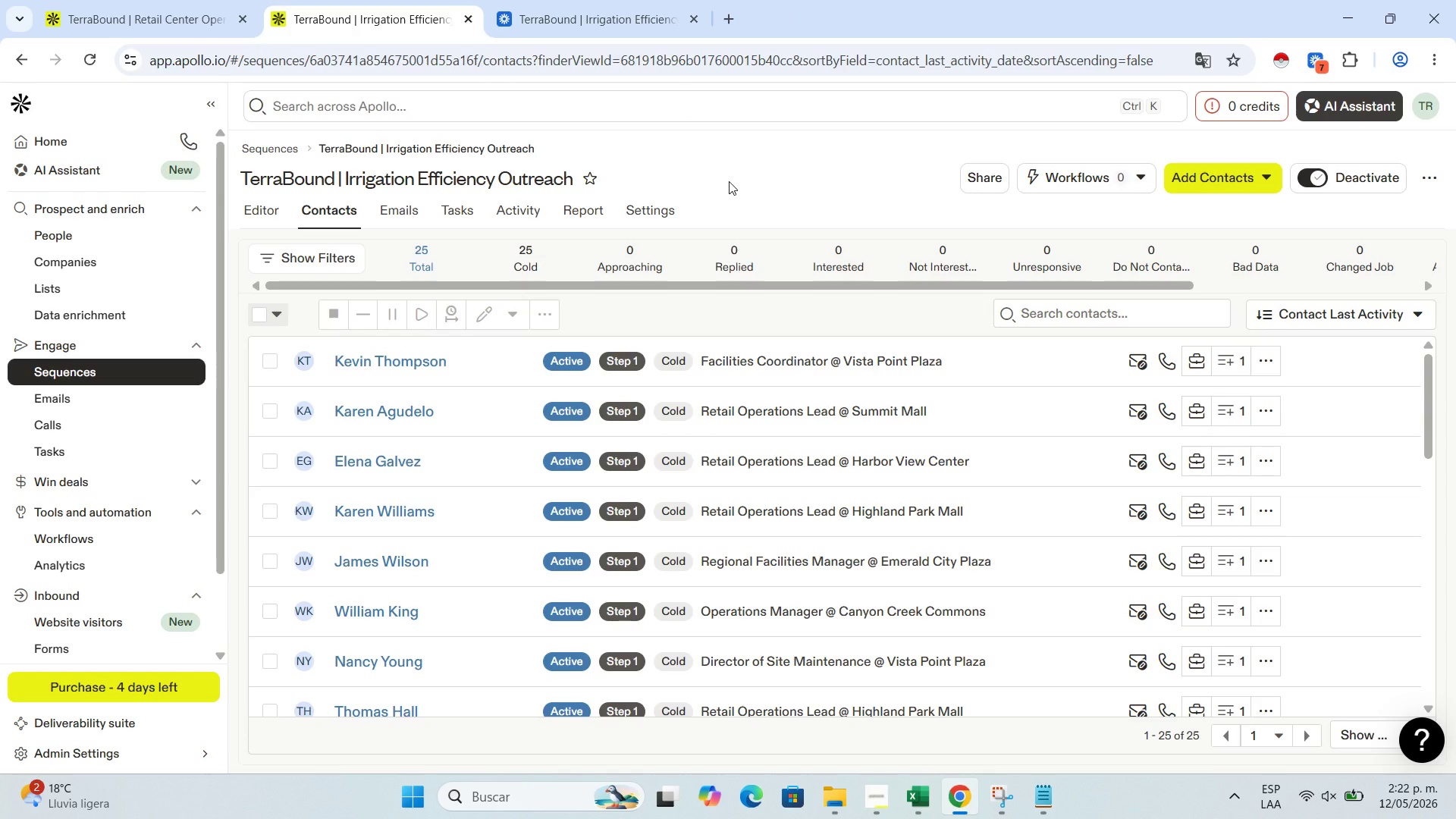 
wait(10.7)
 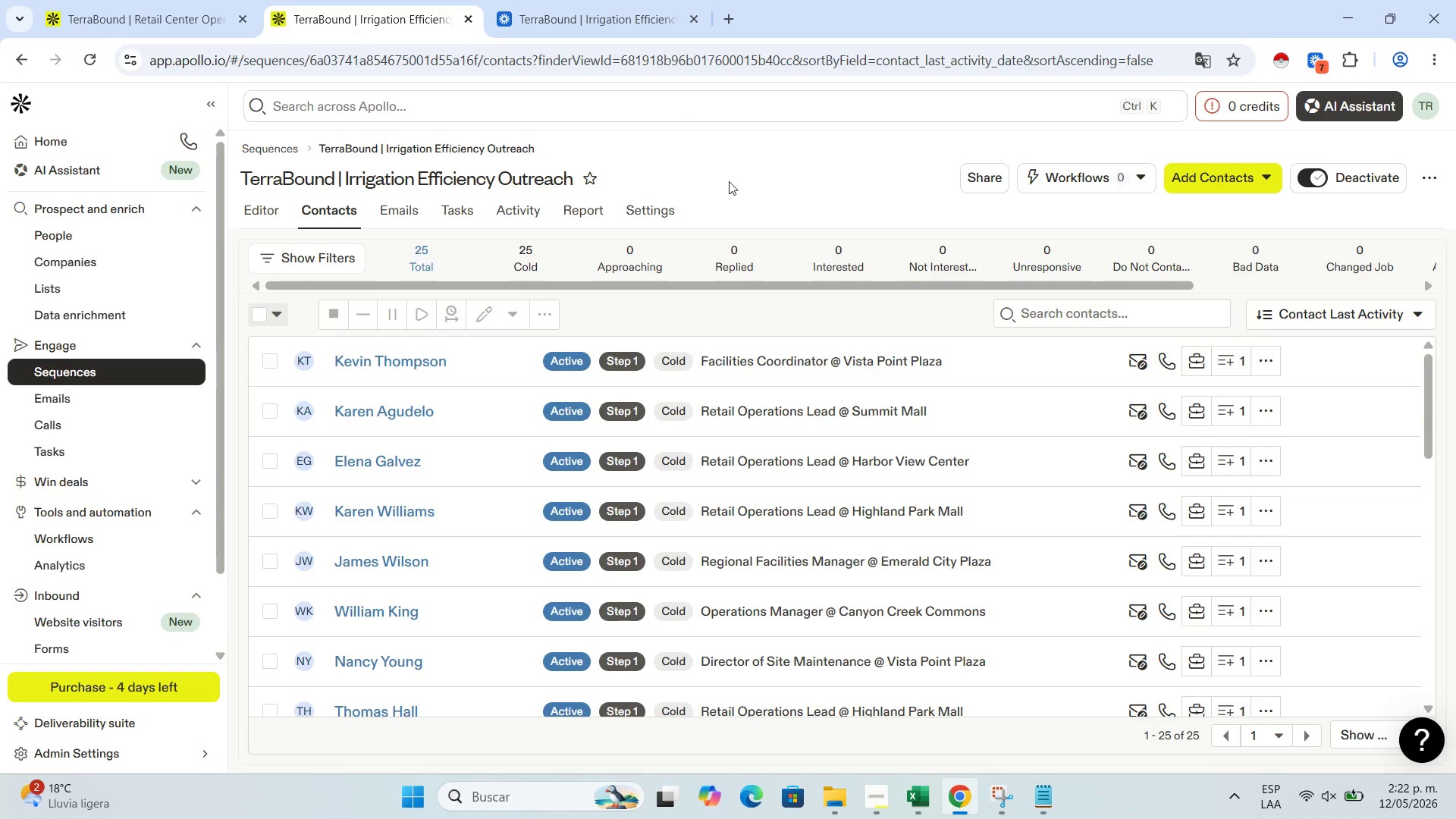 
left_click([557, 0])
 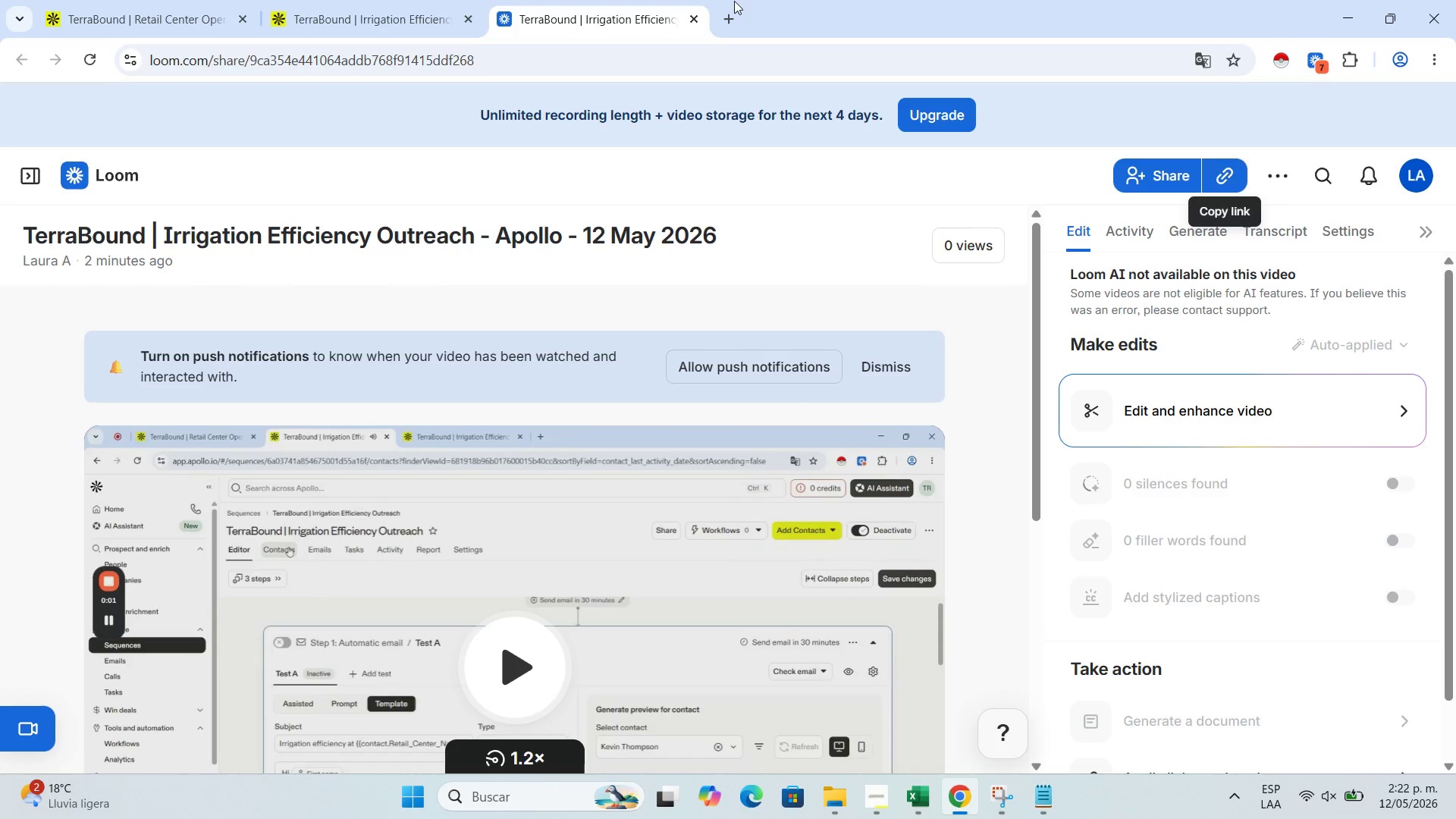 
left_click([689, 14])
 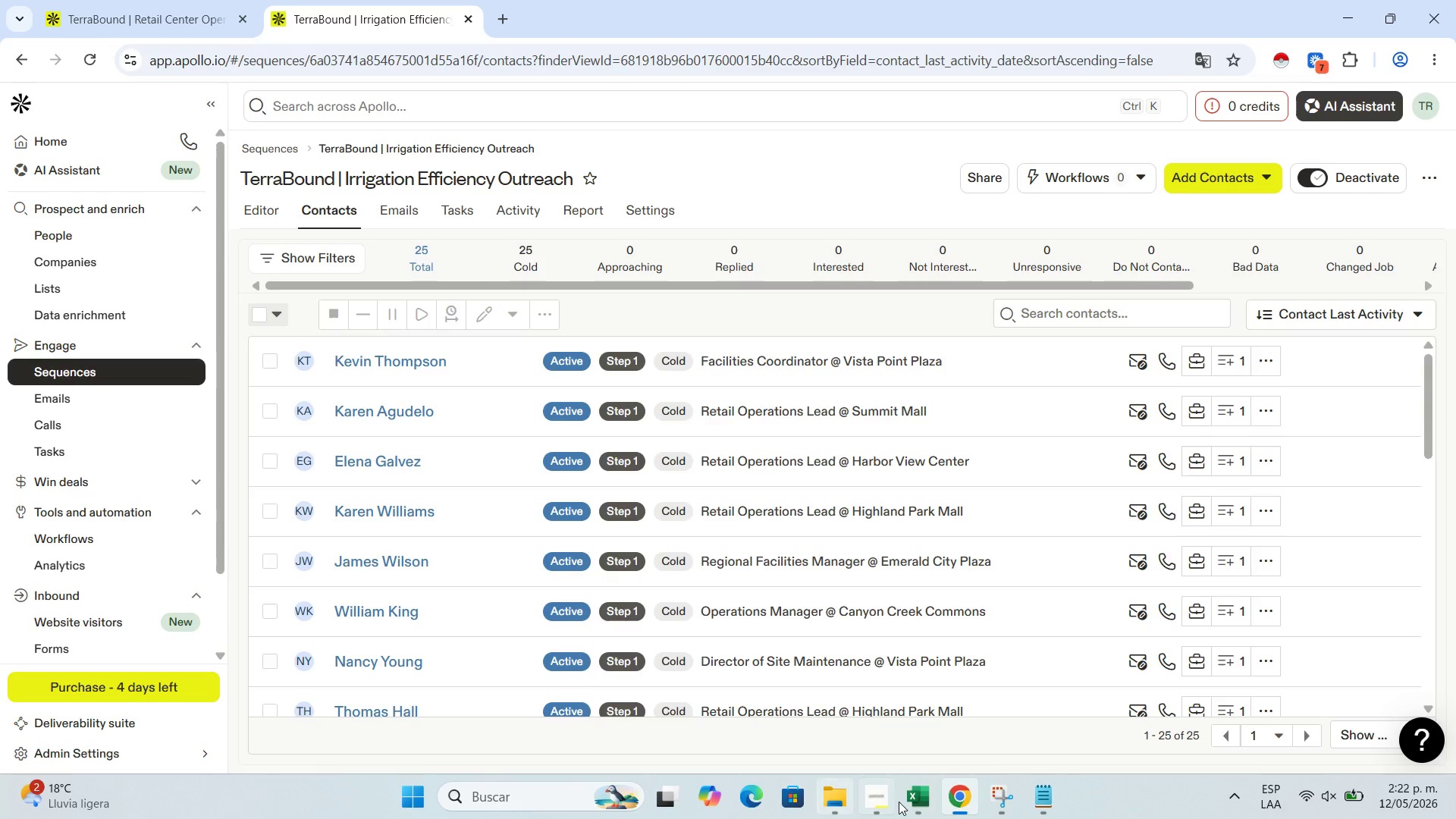 
left_click([886, 802])